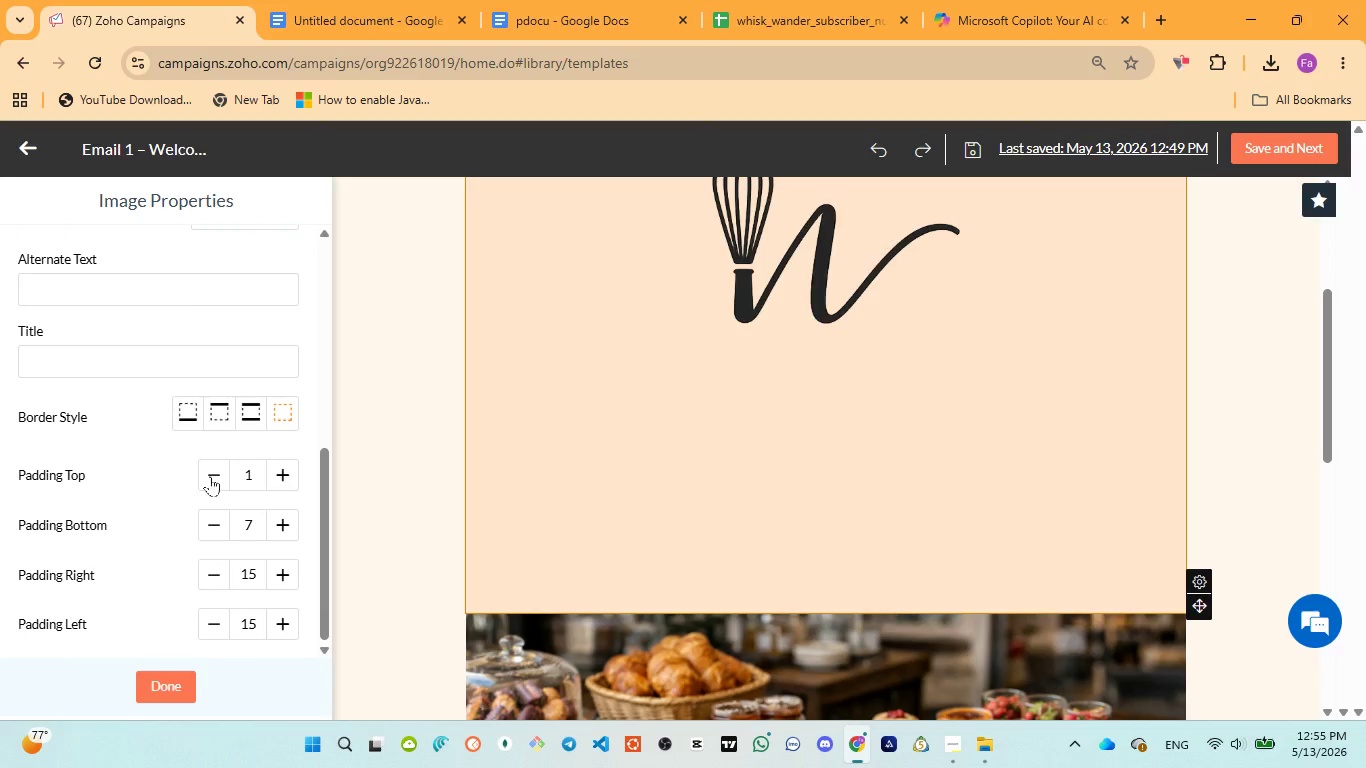 
triple_click([210, 476])
 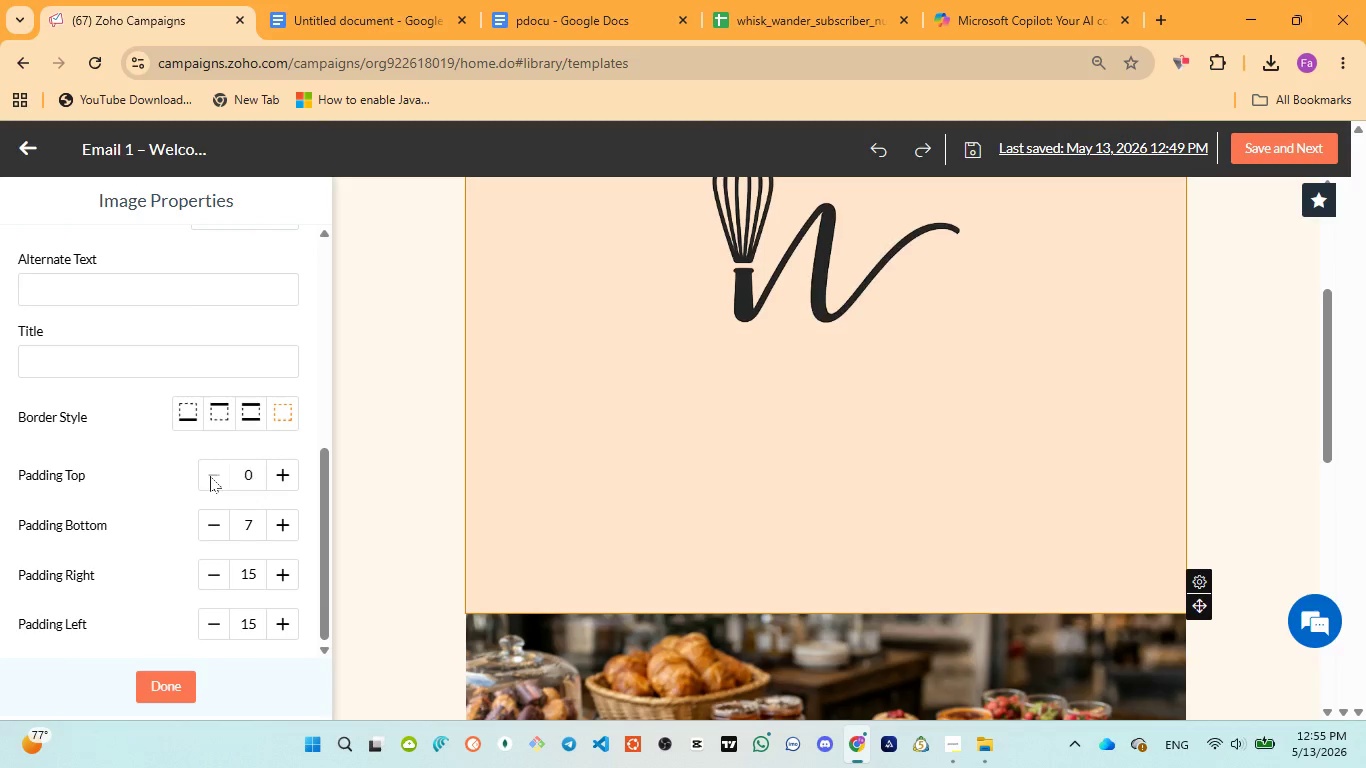 
triple_click([210, 476])
 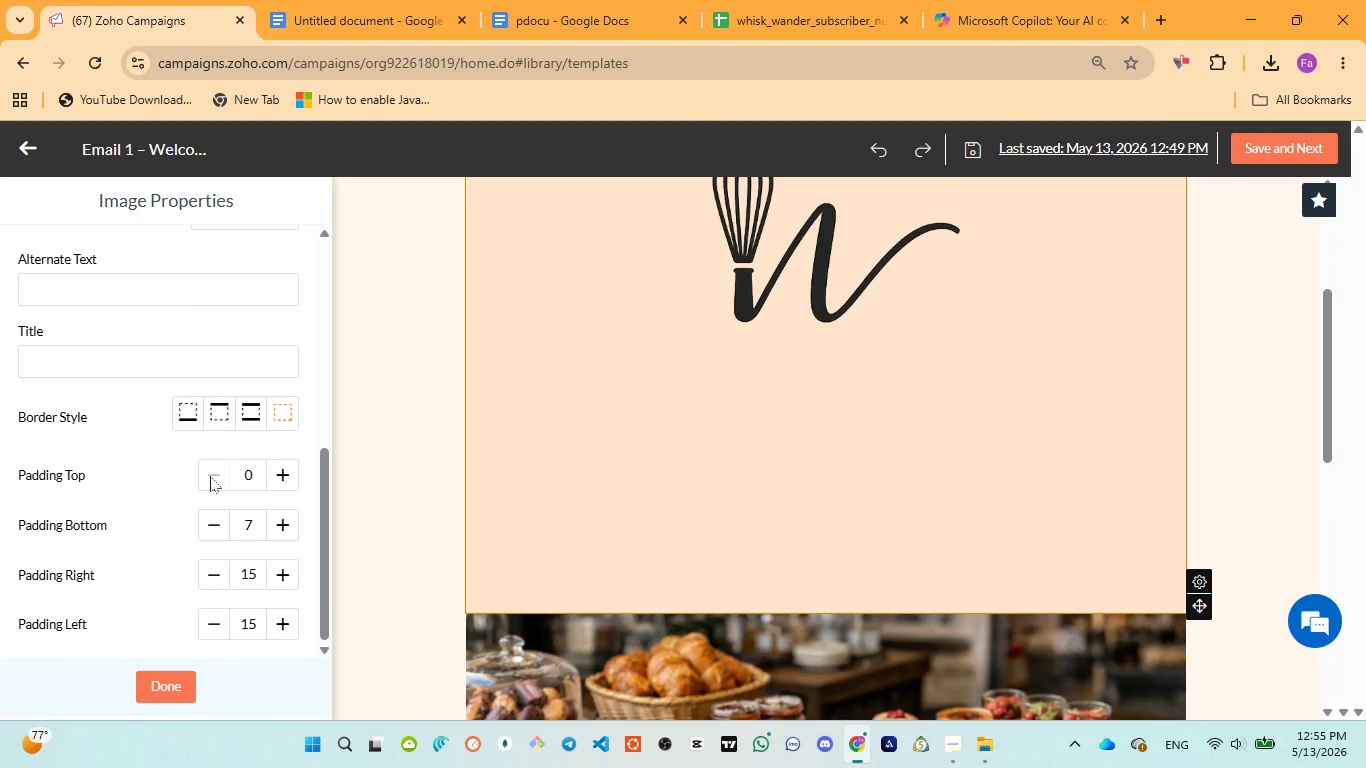 
triple_click([210, 476])
 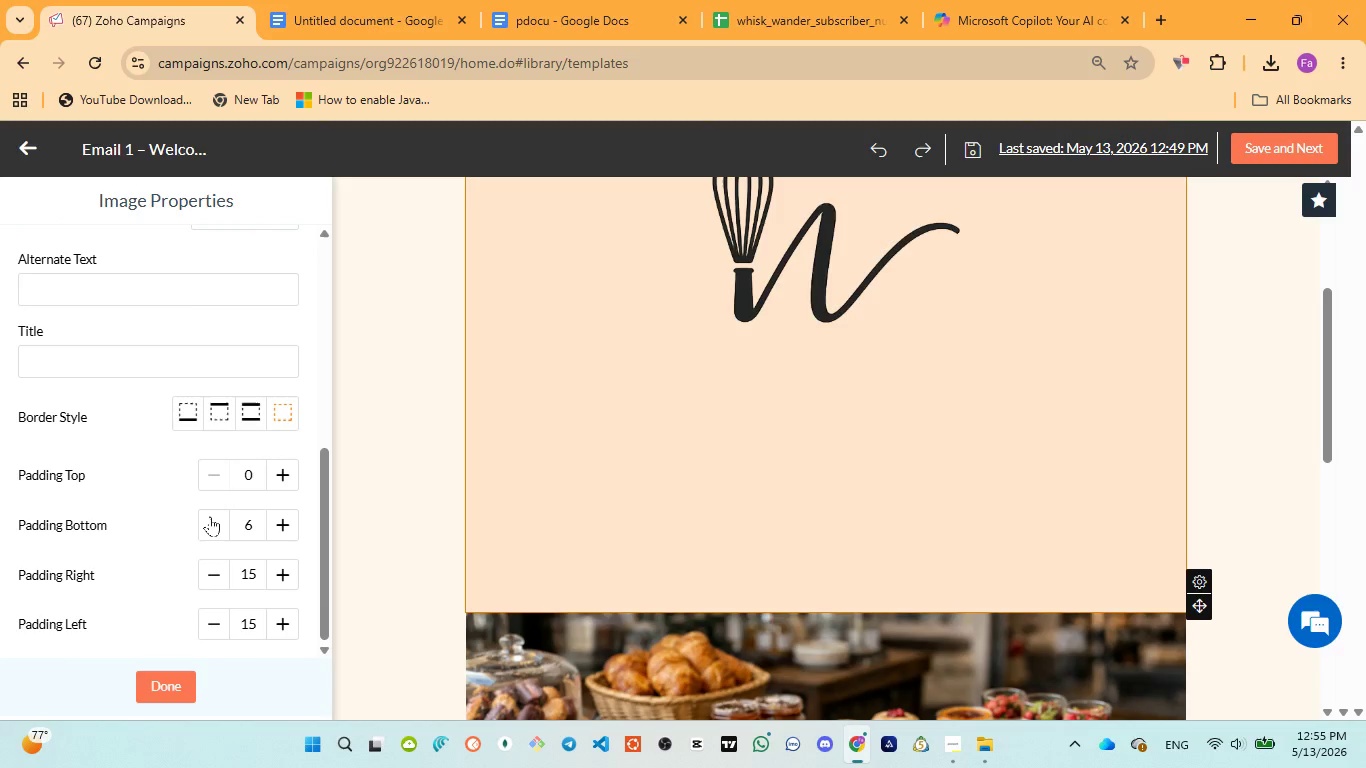 
double_click([210, 516])
 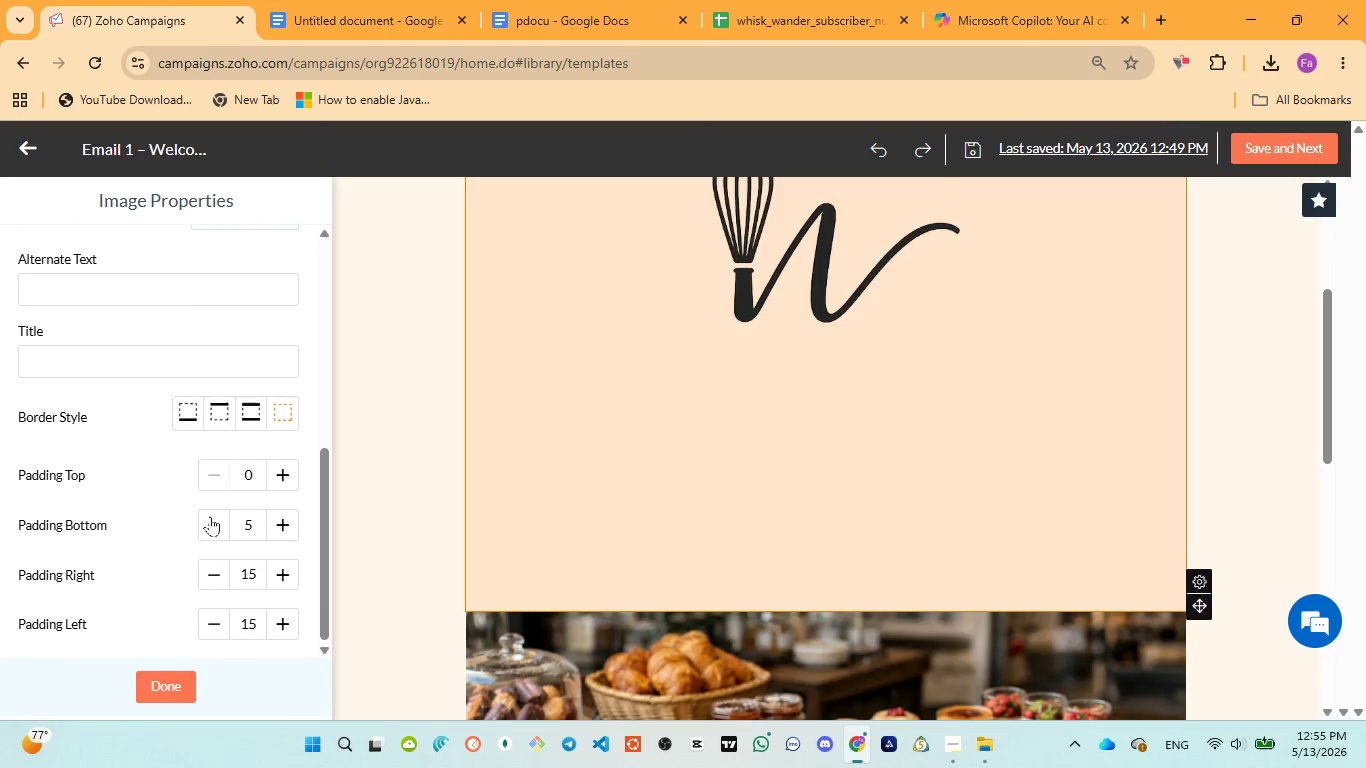 
triple_click([210, 516])
 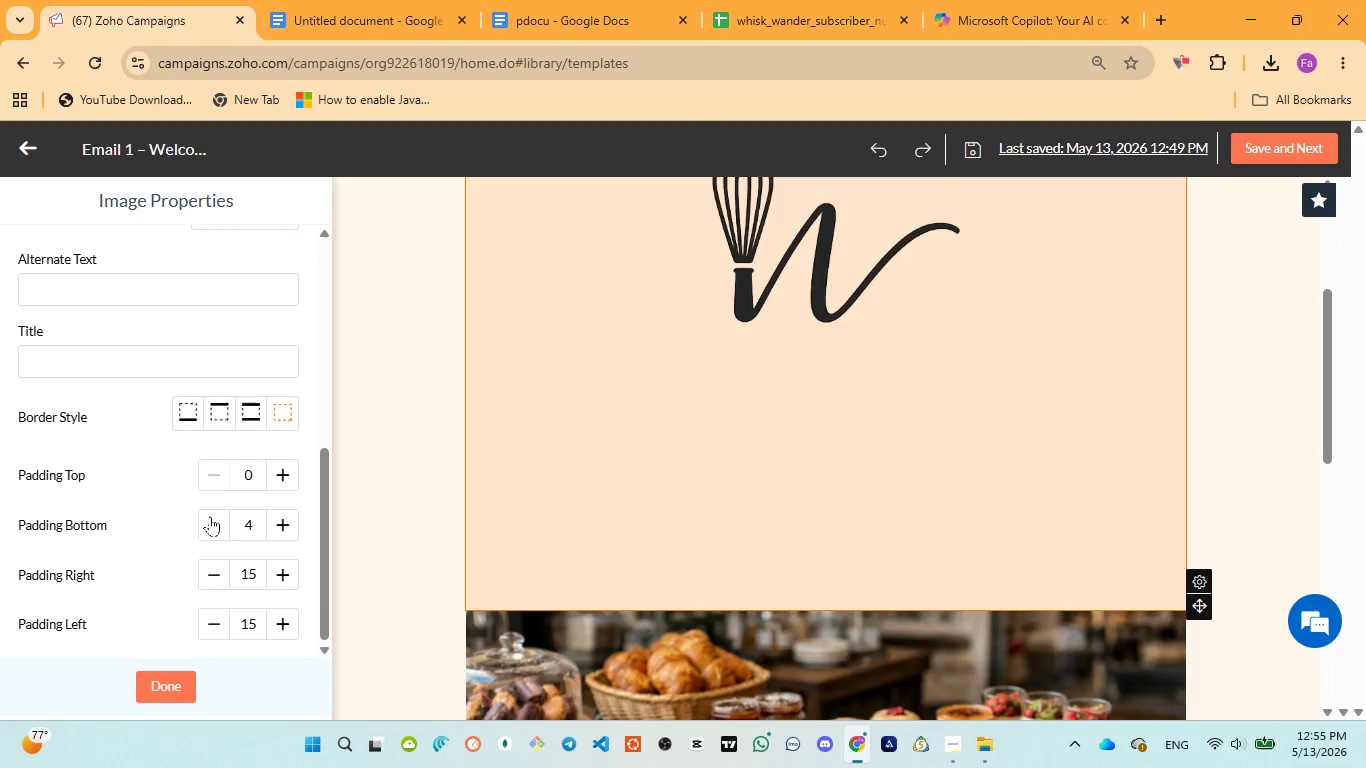 
triple_click([210, 516])
 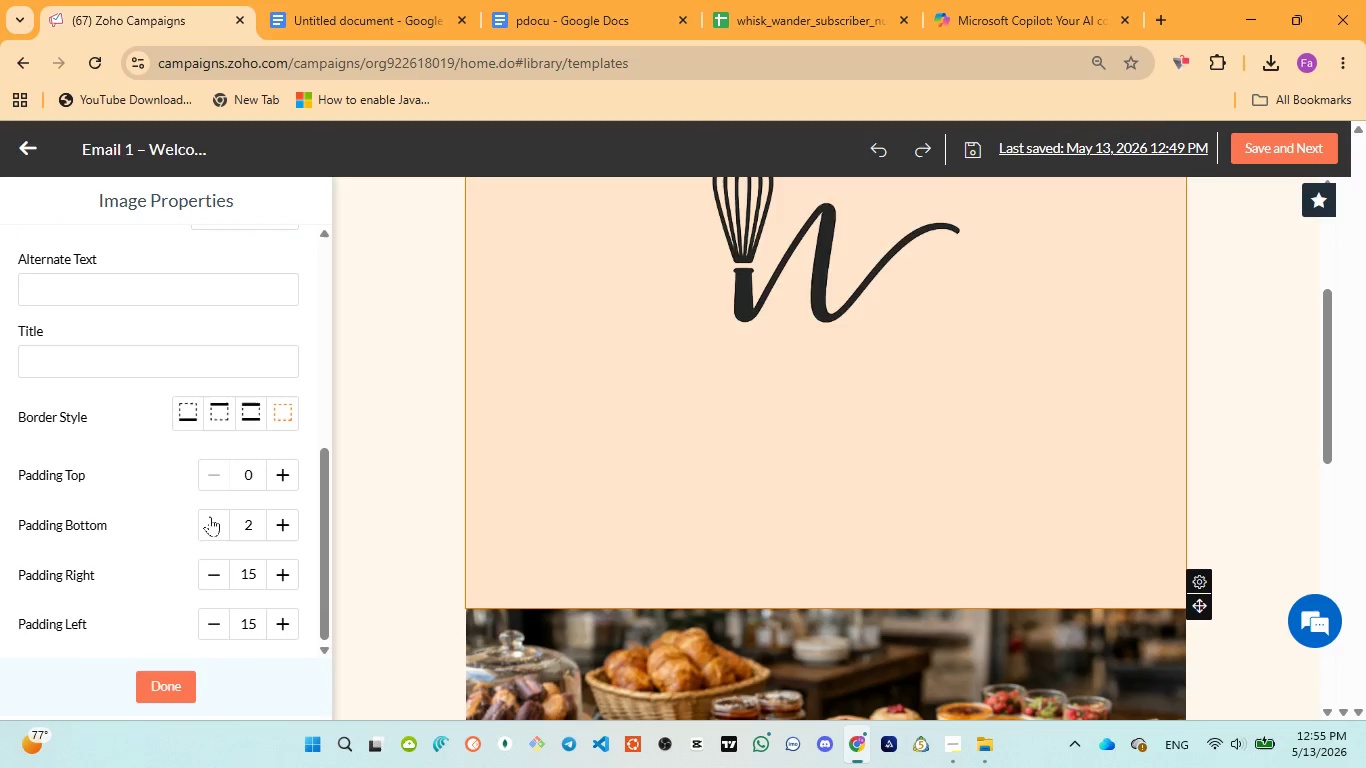 
triple_click([210, 516])
 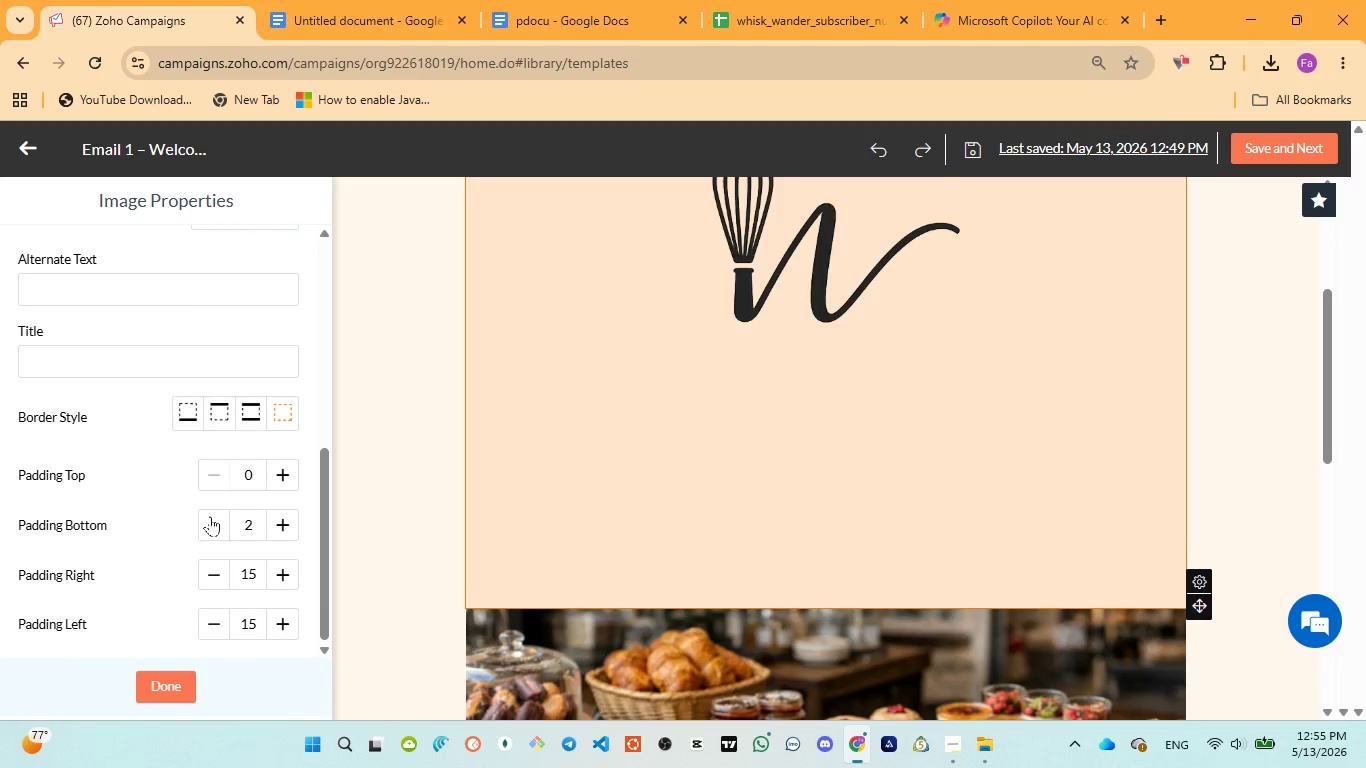 
triple_click([210, 516])
 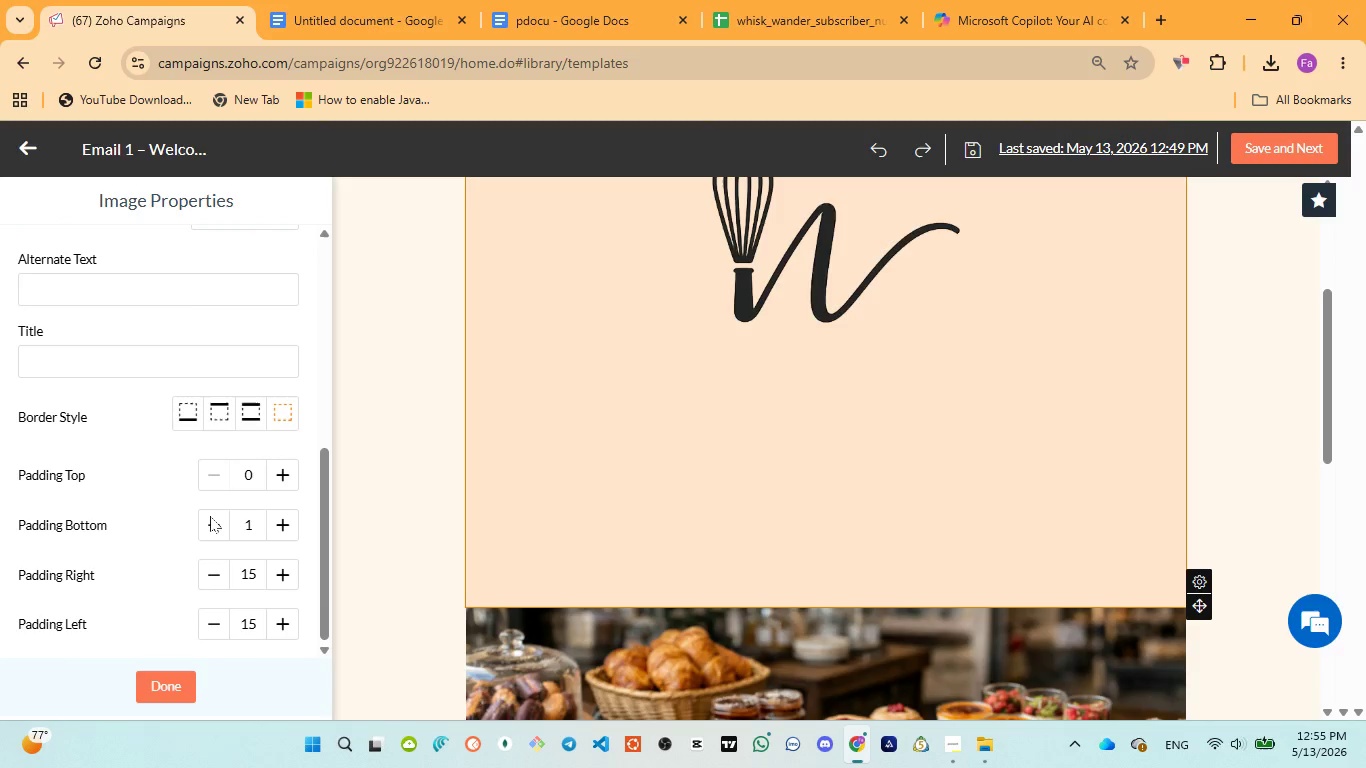 
triple_click([210, 516])
 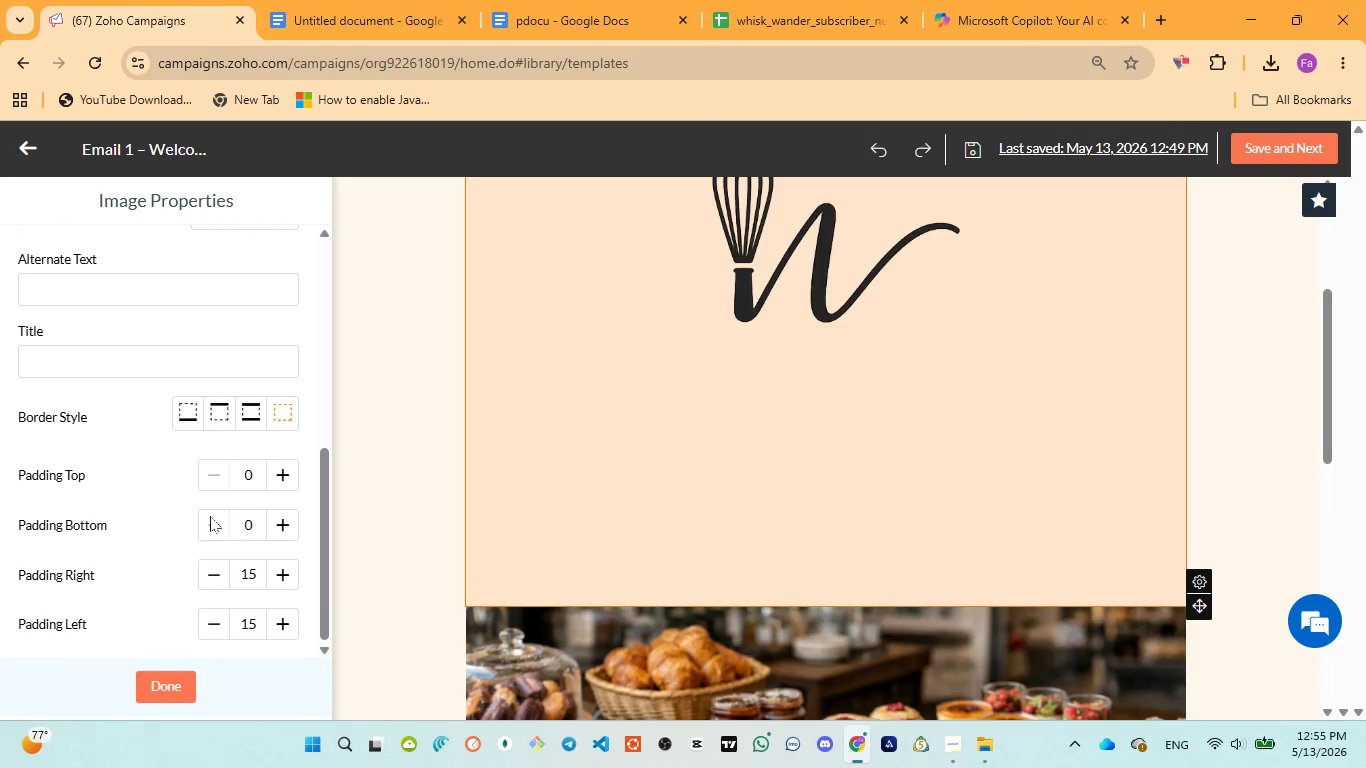 
triple_click([210, 516])
 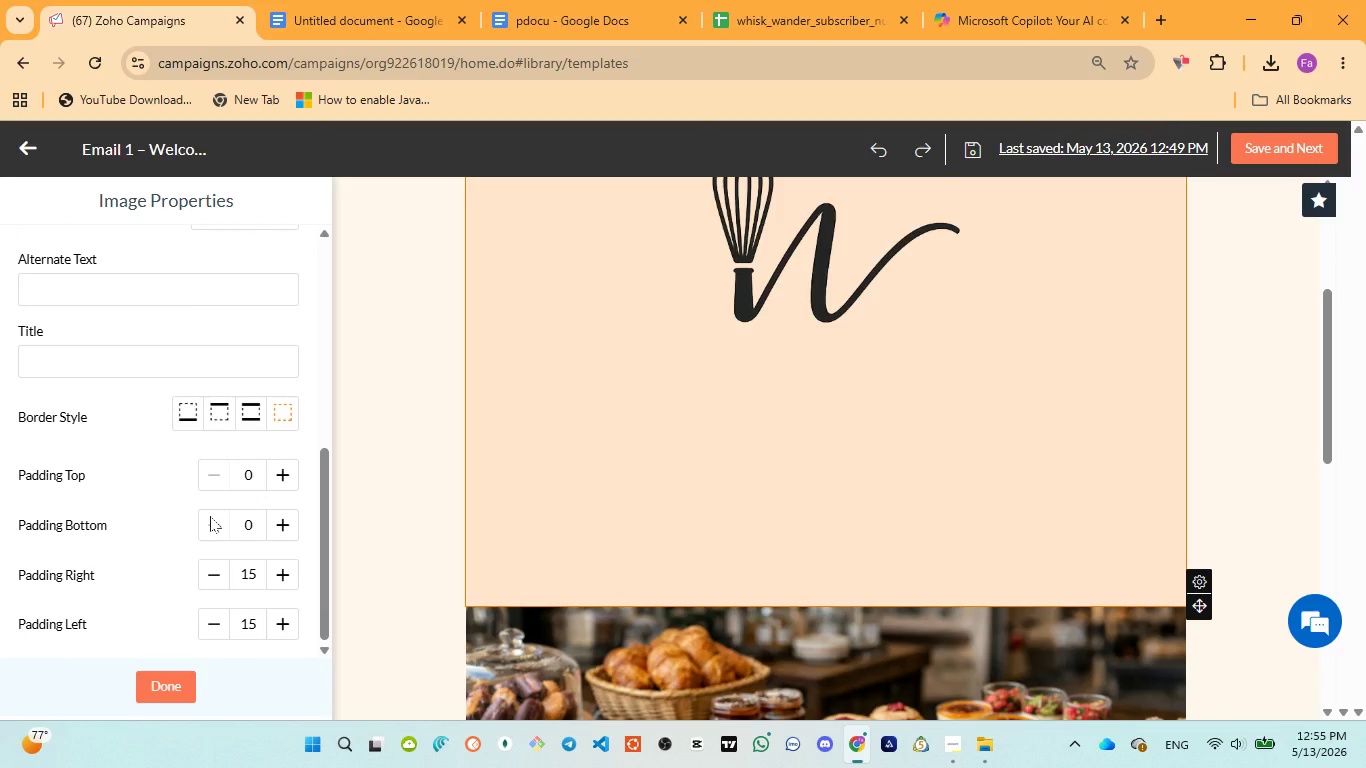 
triple_click([210, 516])
 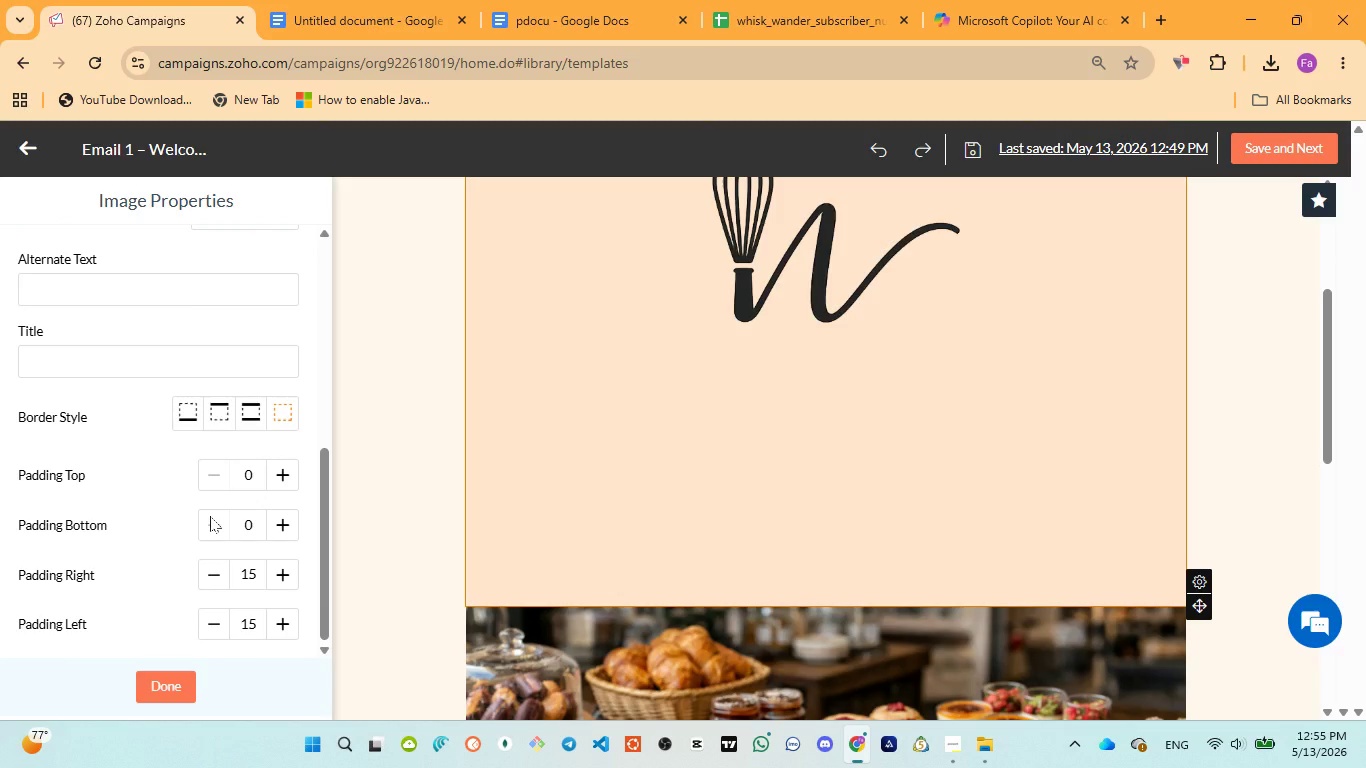 
triple_click([210, 516])
 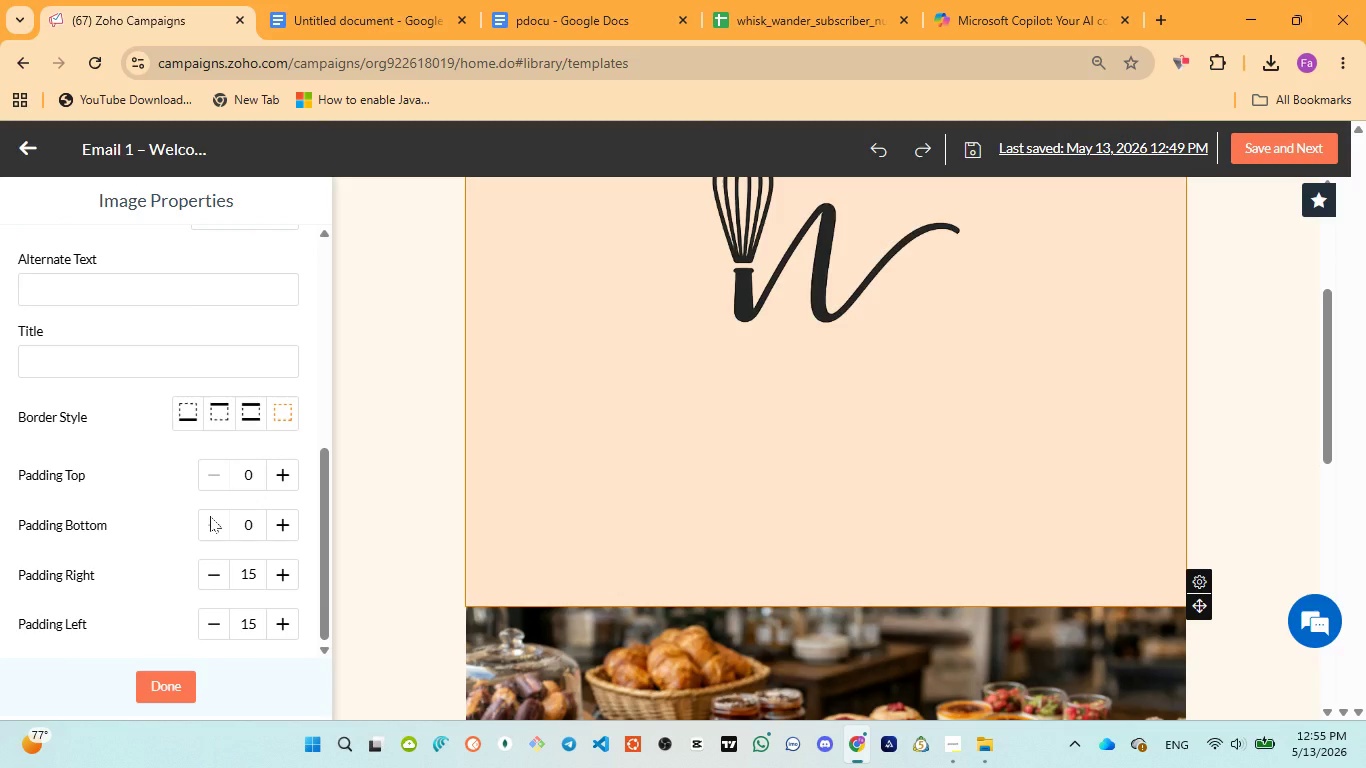 
triple_click([210, 516])
 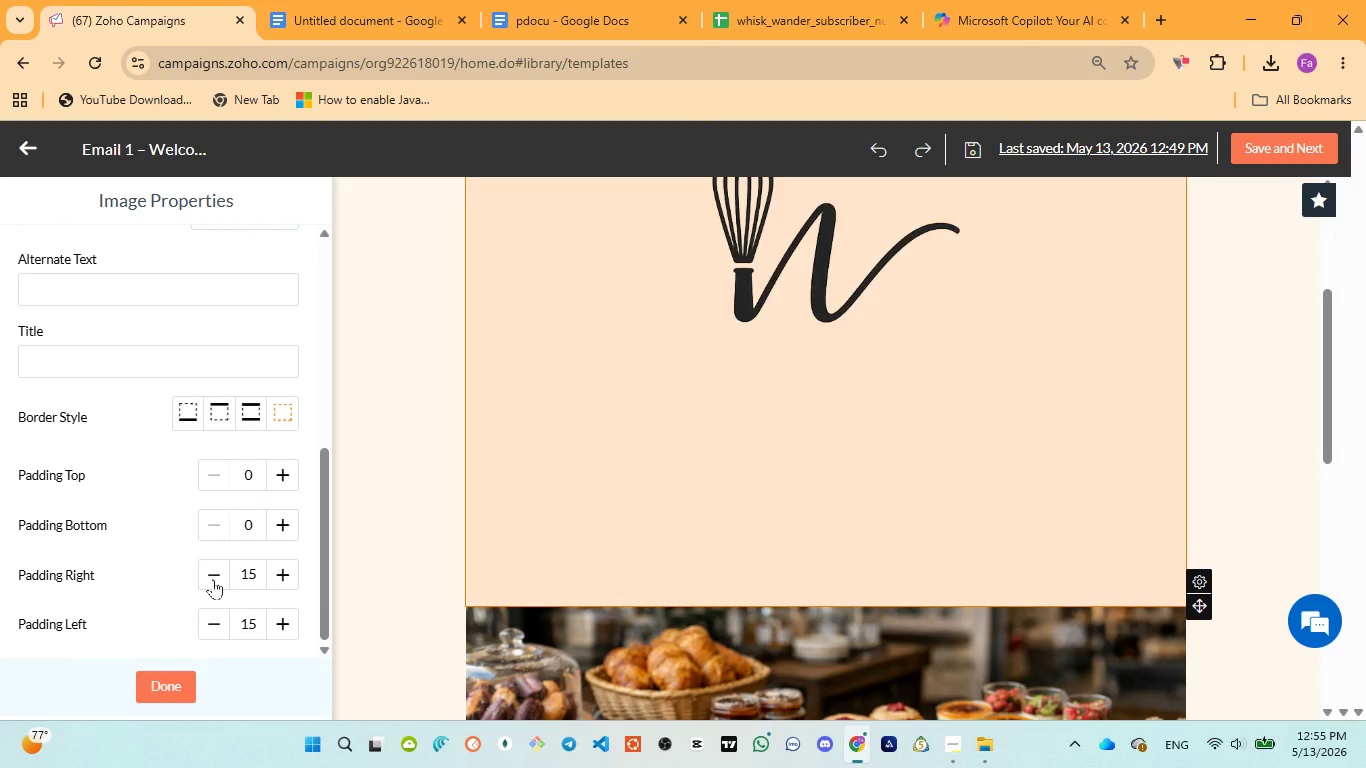 
double_click([213, 579])
 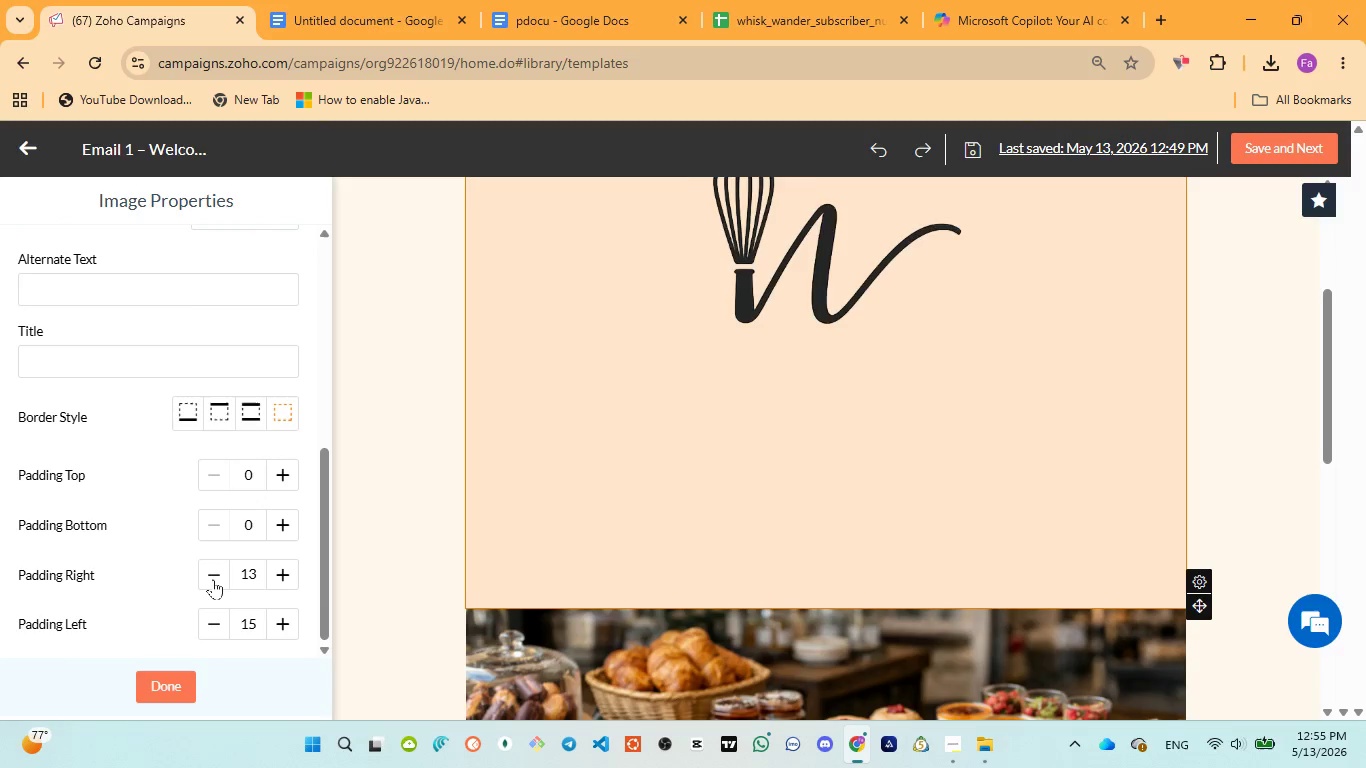 
triple_click([213, 579])
 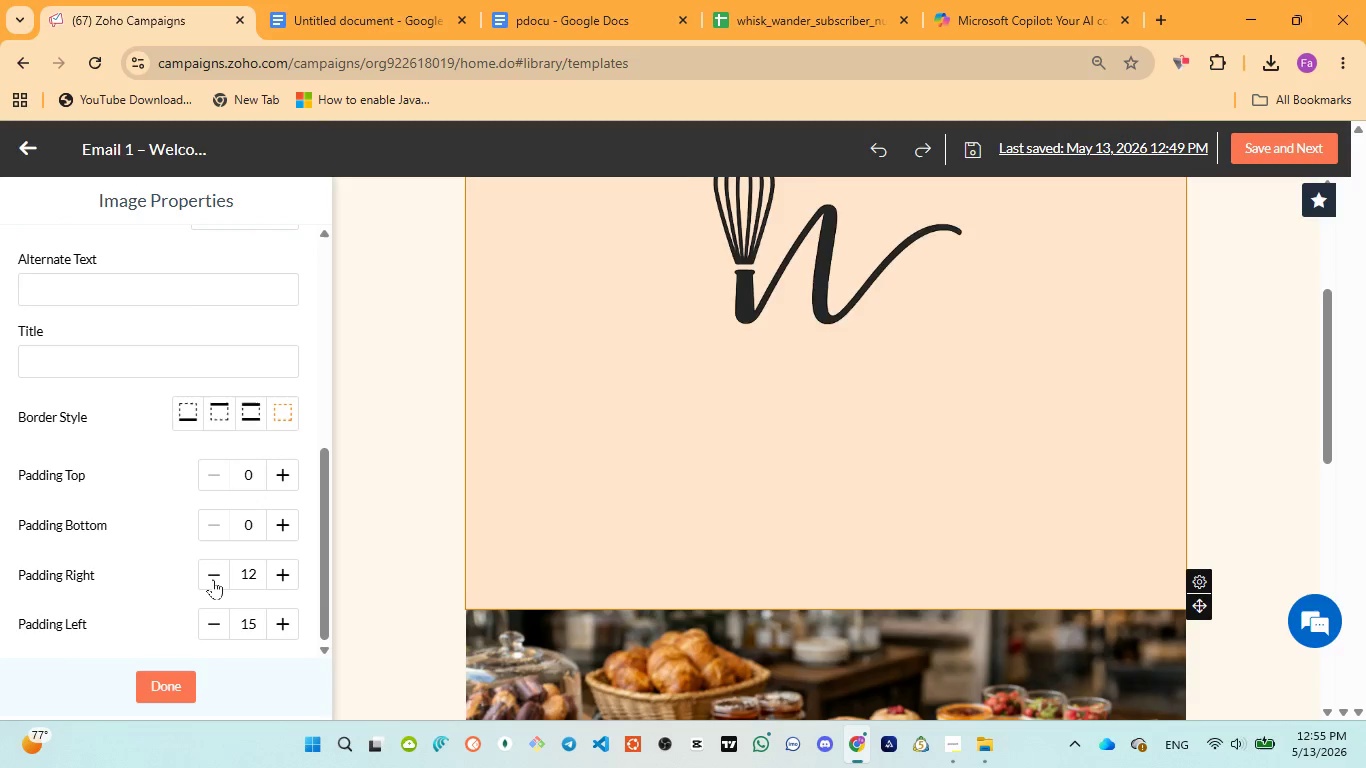 
triple_click([213, 579])
 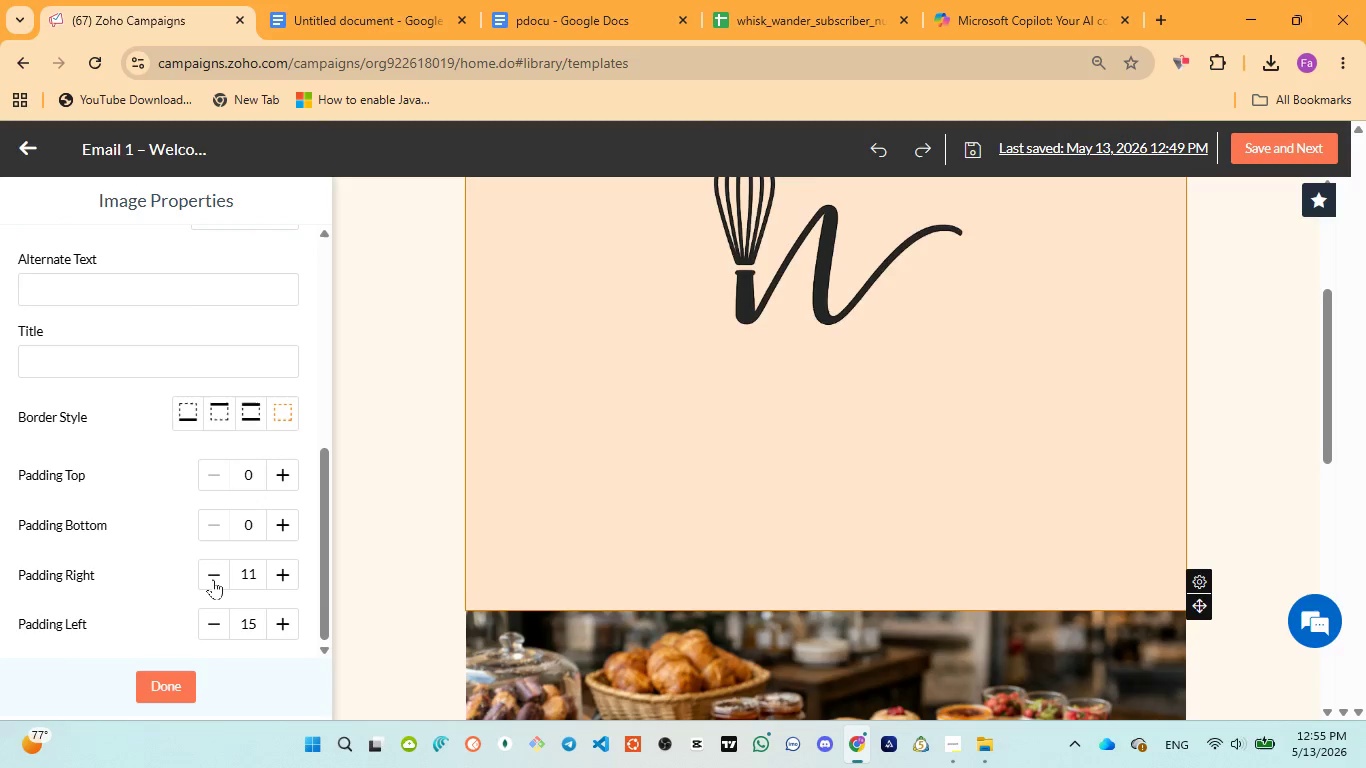 
triple_click([213, 579])
 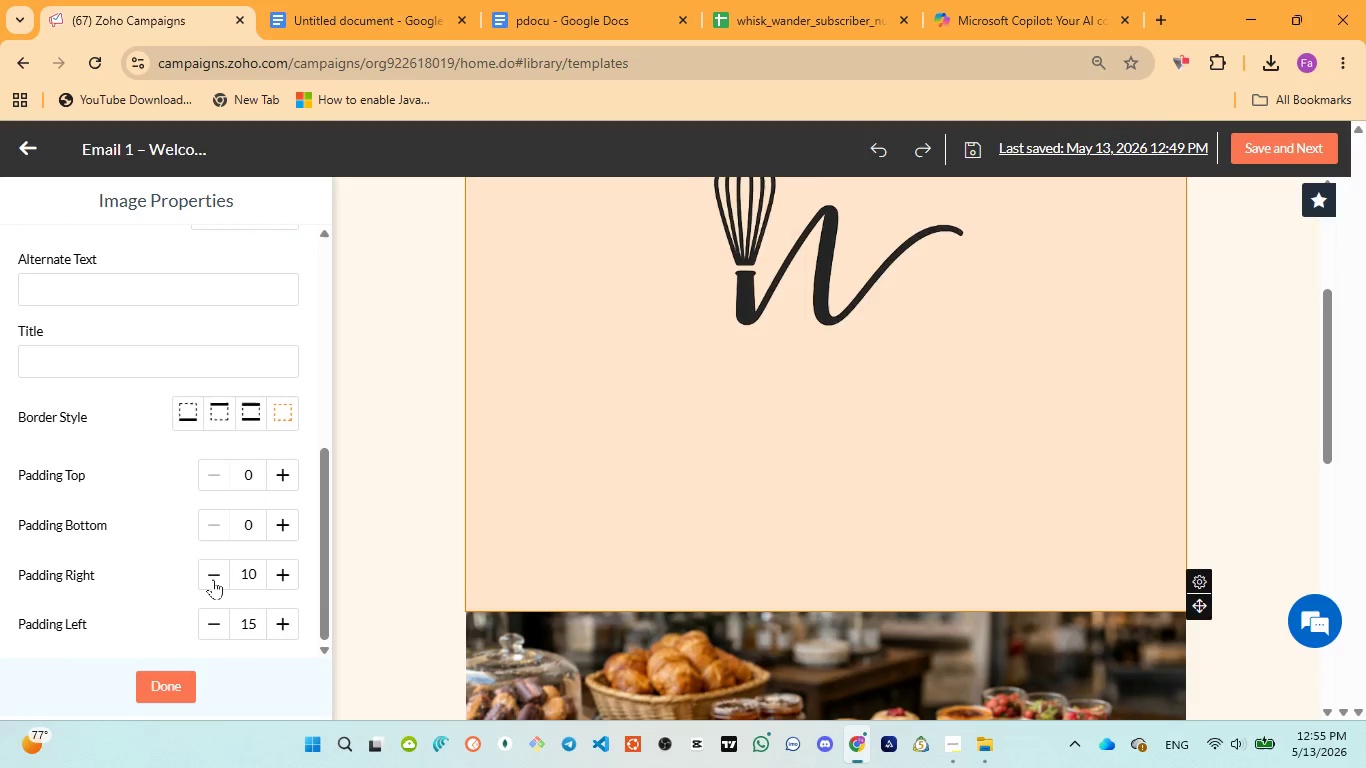 
triple_click([213, 579])
 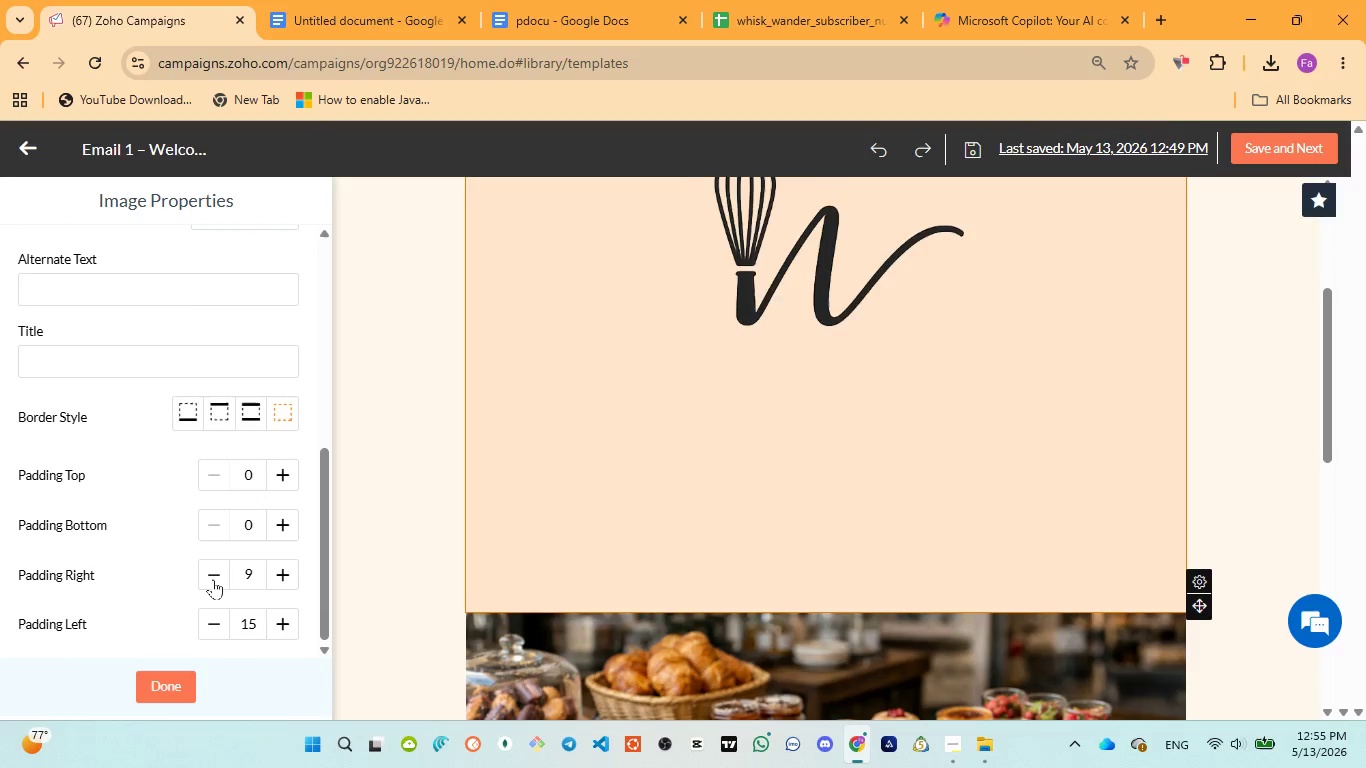 
triple_click([213, 579])
 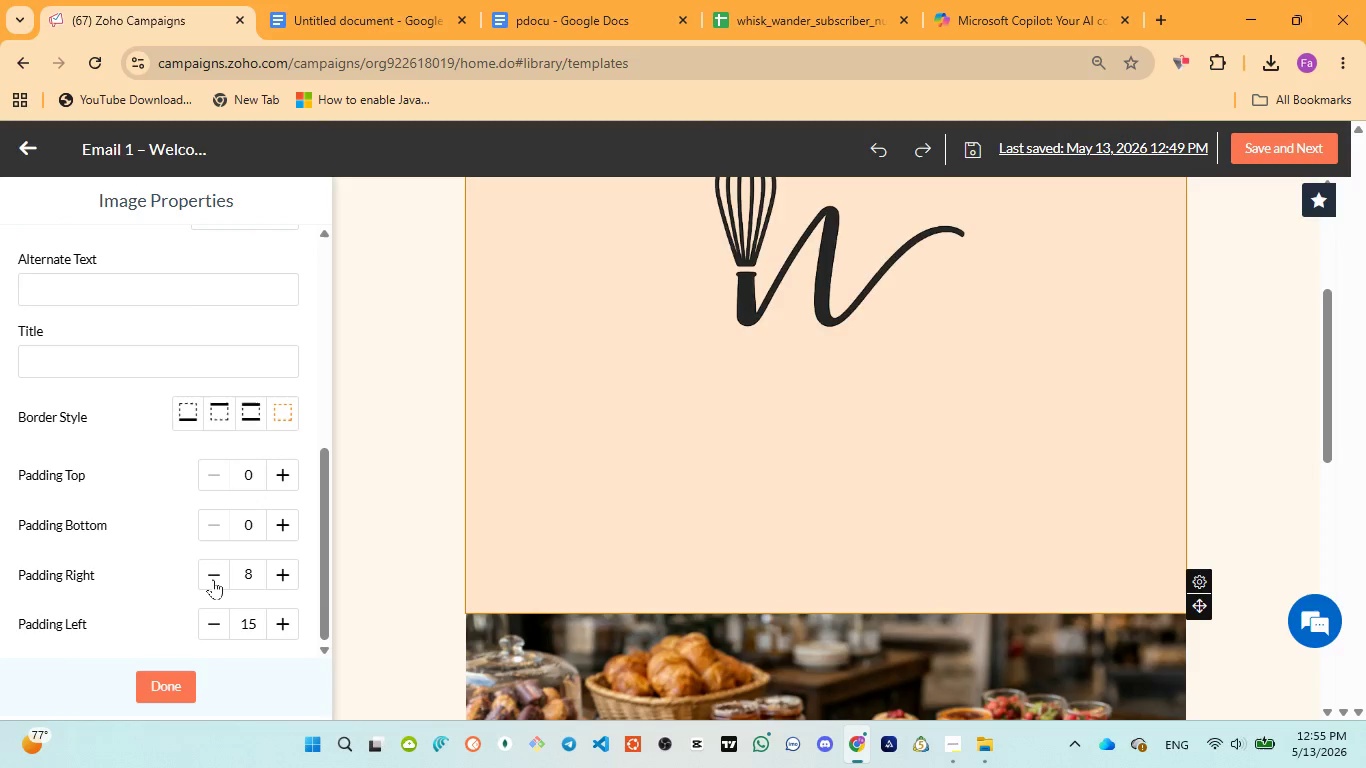 
triple_click([213, 579])
 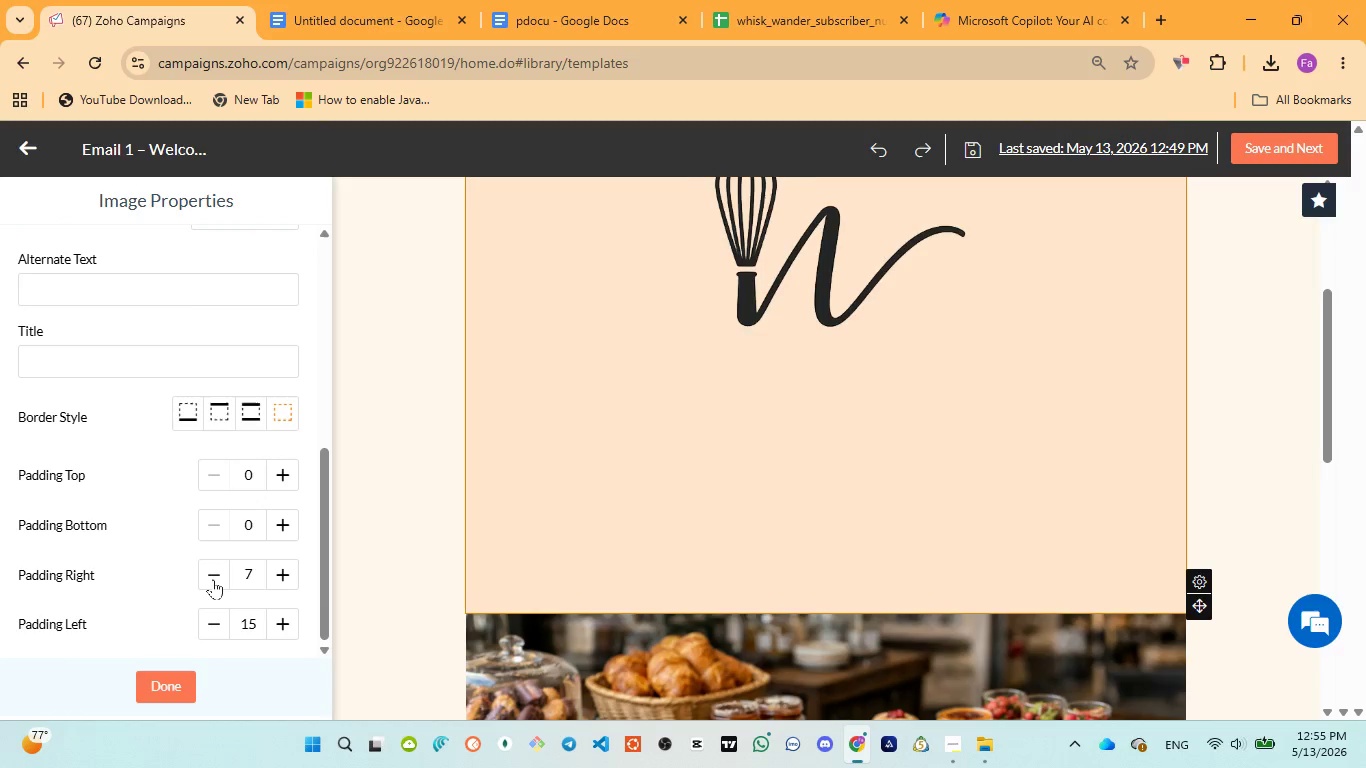 
triple_click([213, 579])
 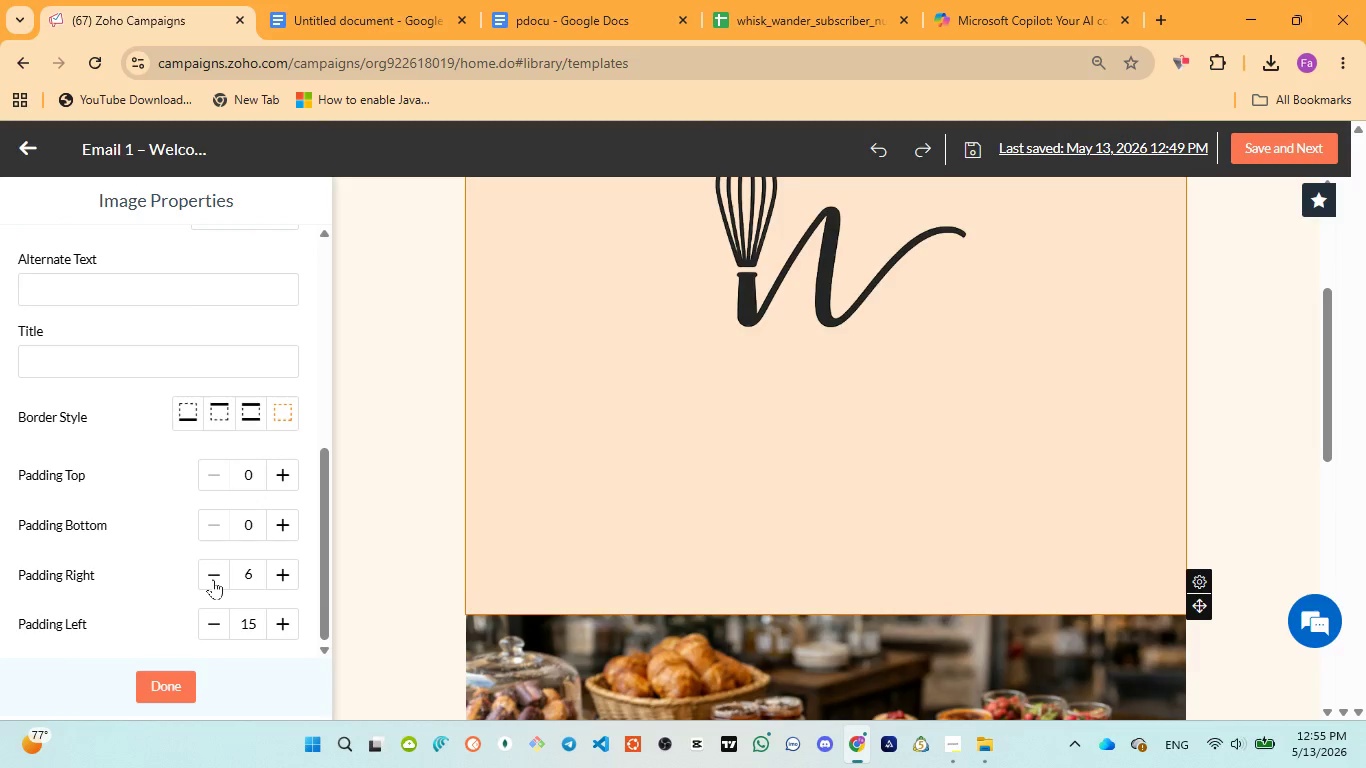 
triple_click([213, 579])
 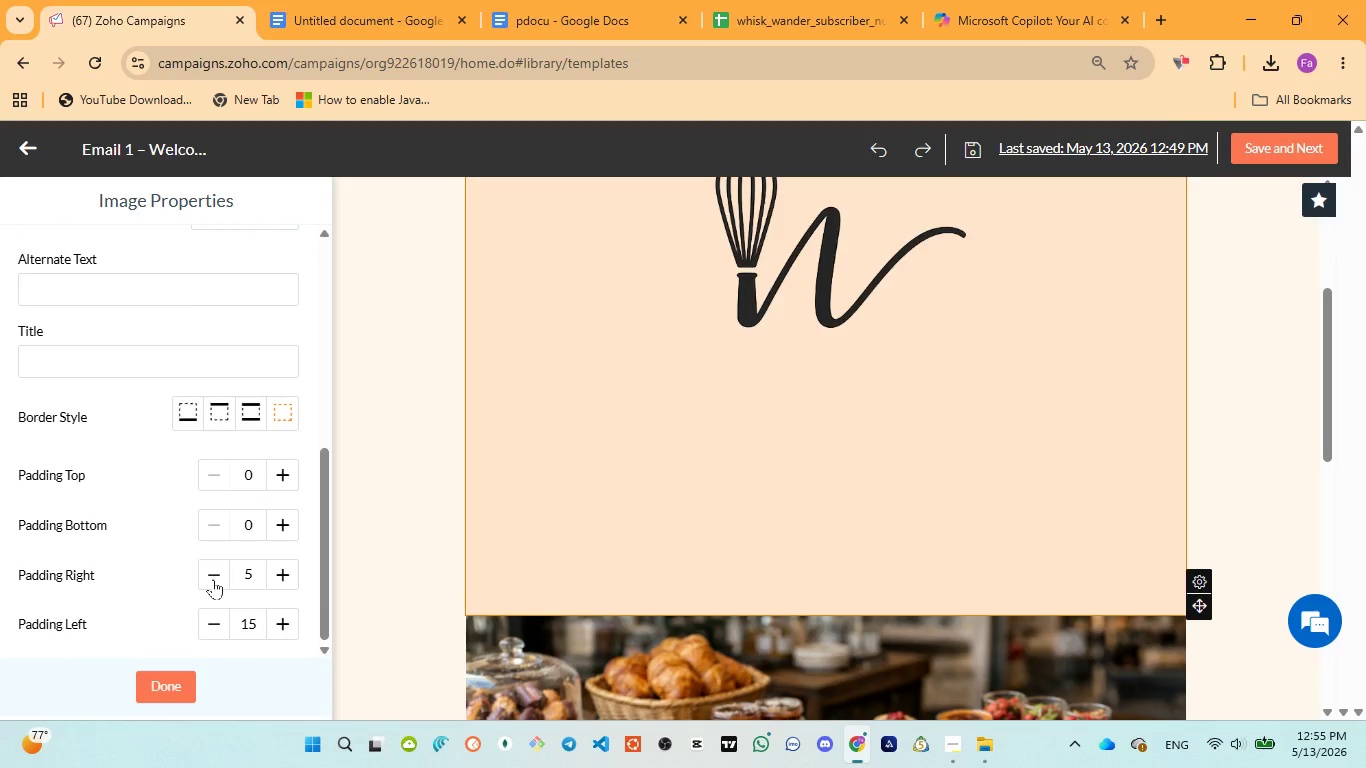 
triple_click([213, 579])
 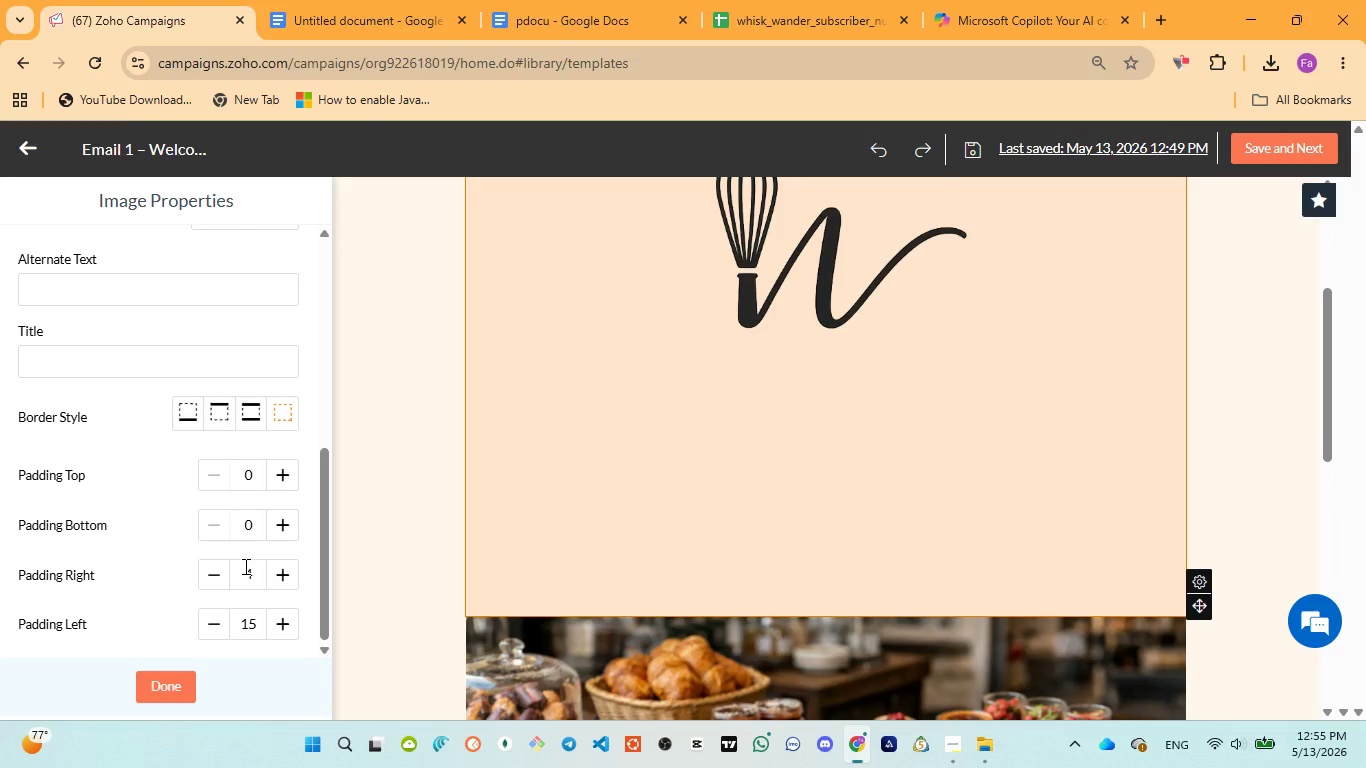 
double_click([245, 567])
 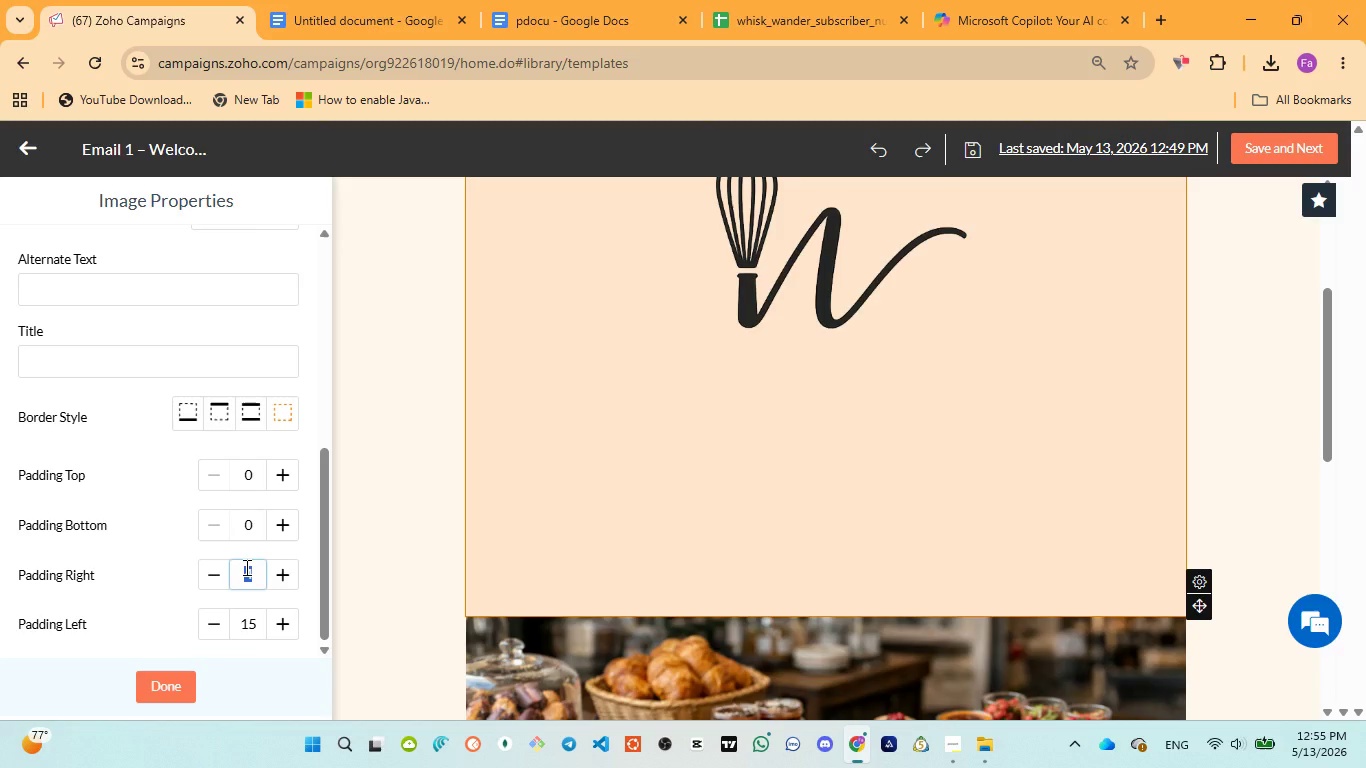 
type(200)
 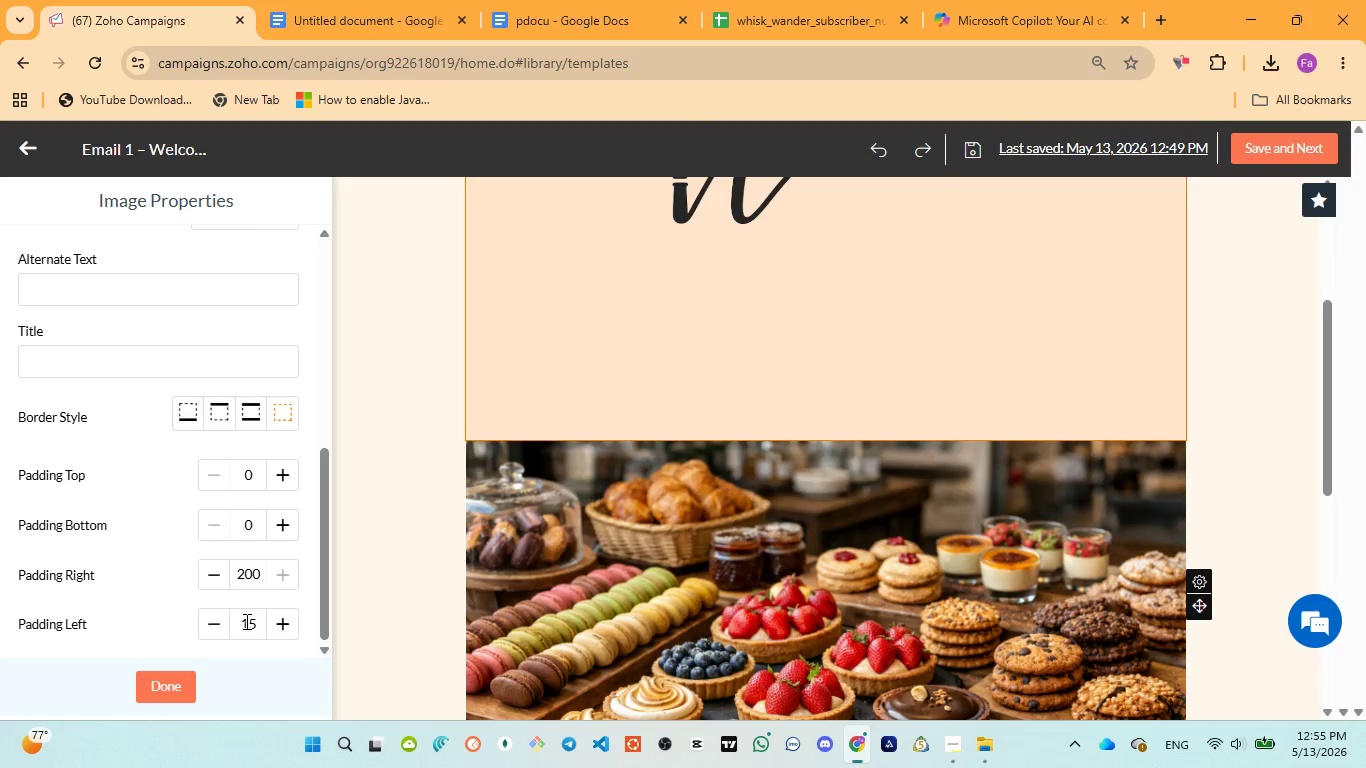 
double_click([245, 621])
 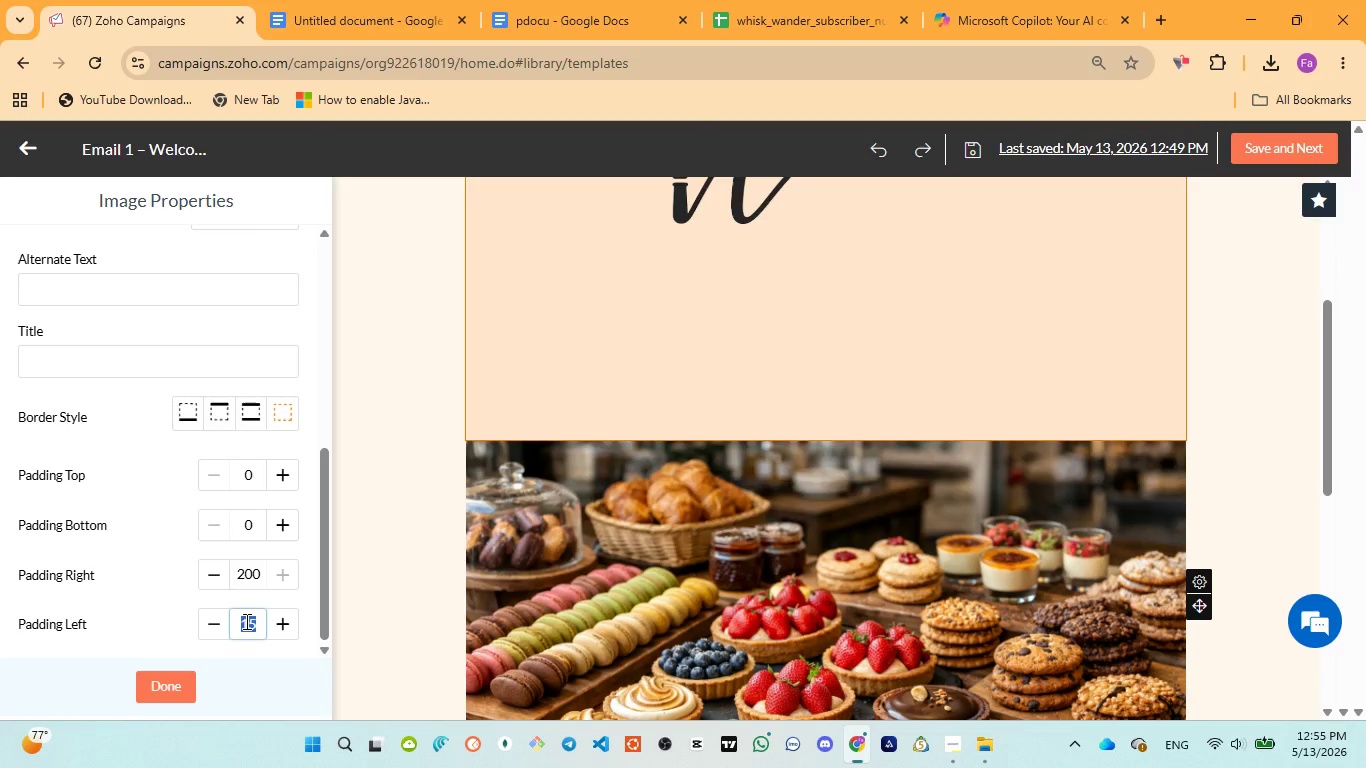 
type(200)
 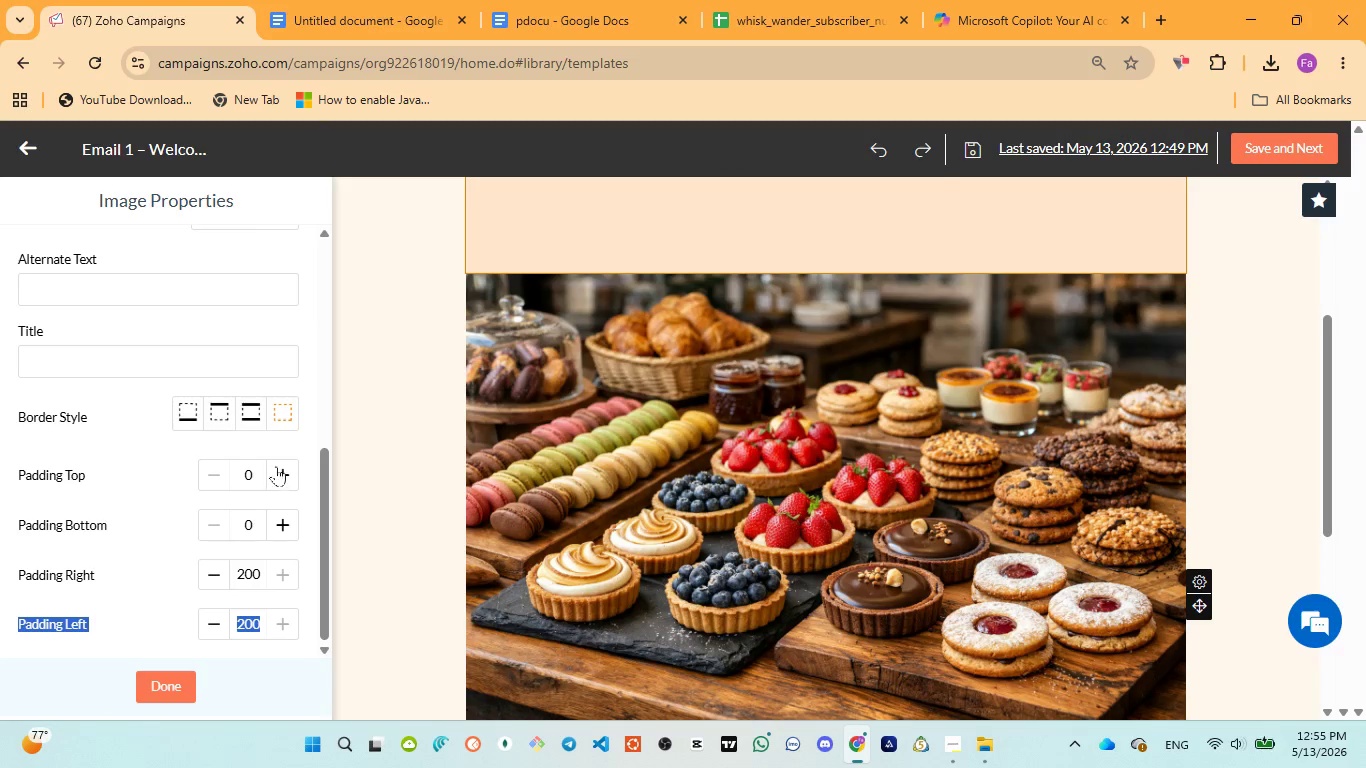 
left_click([282, 441])
 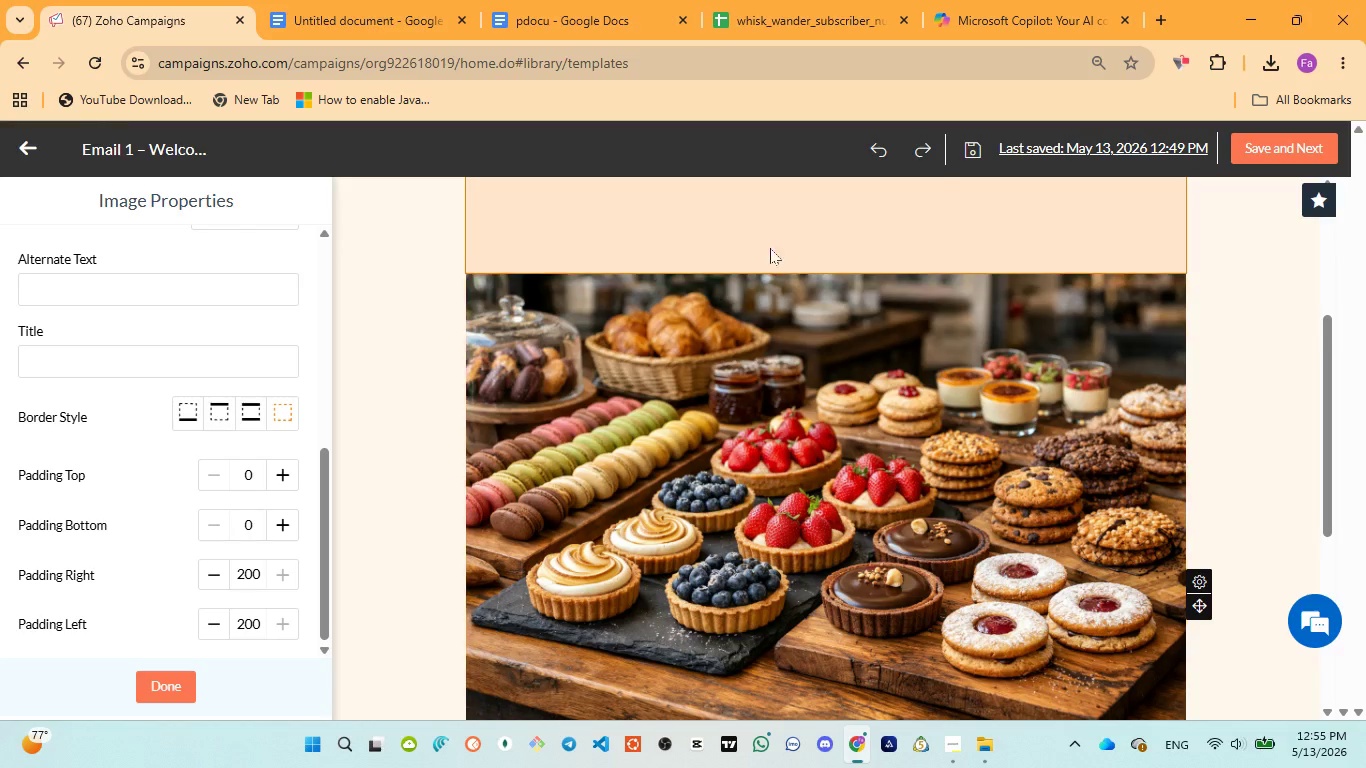 
scroll: coordinate [772, 245], scroll_direction: up, amount: 5.0
 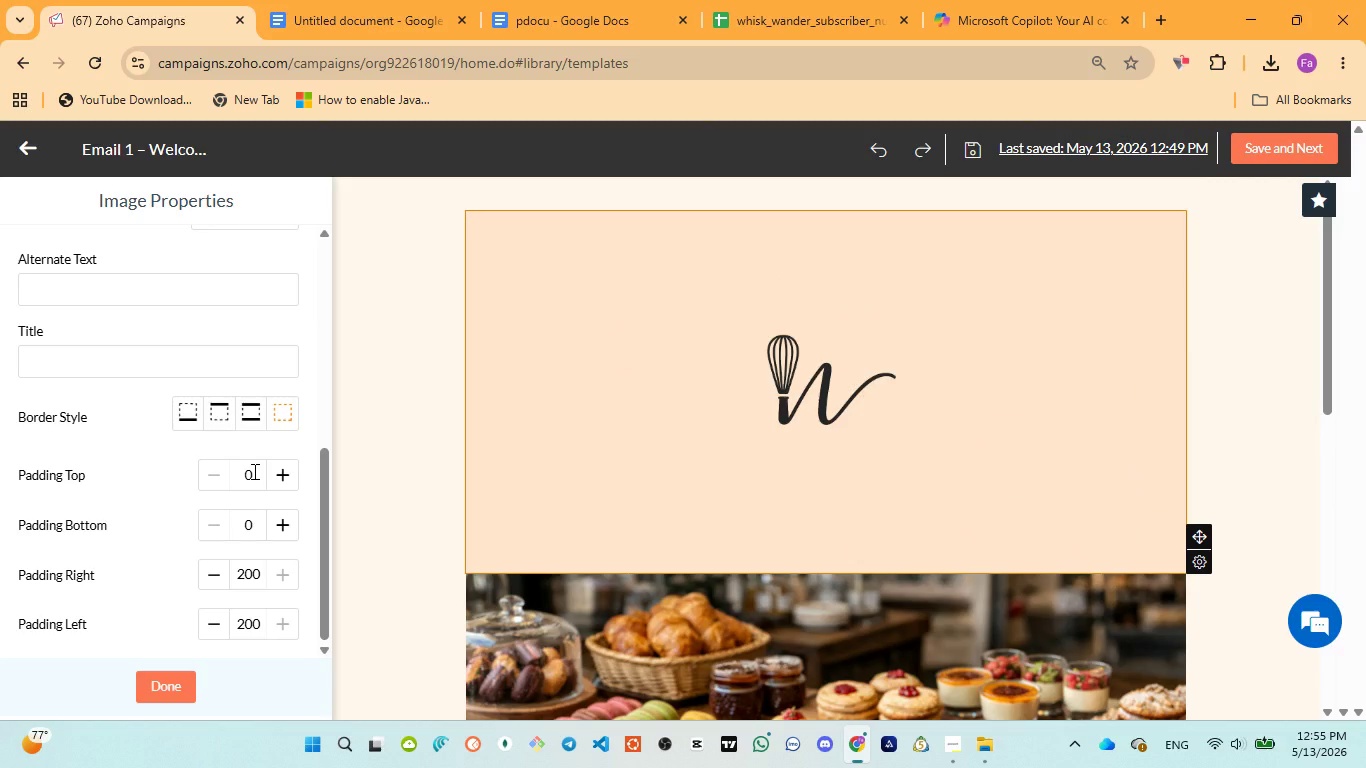 
double_click([253, 471])
 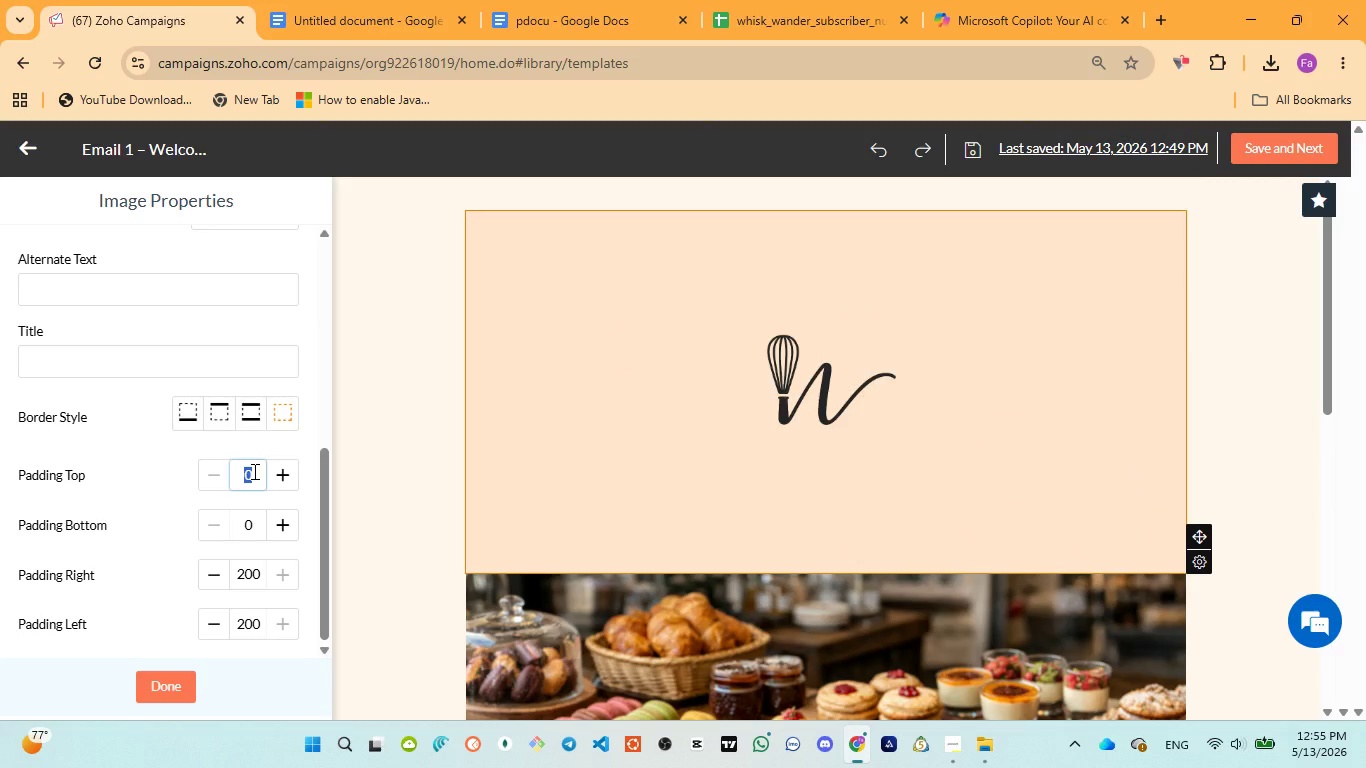 
type(200)
 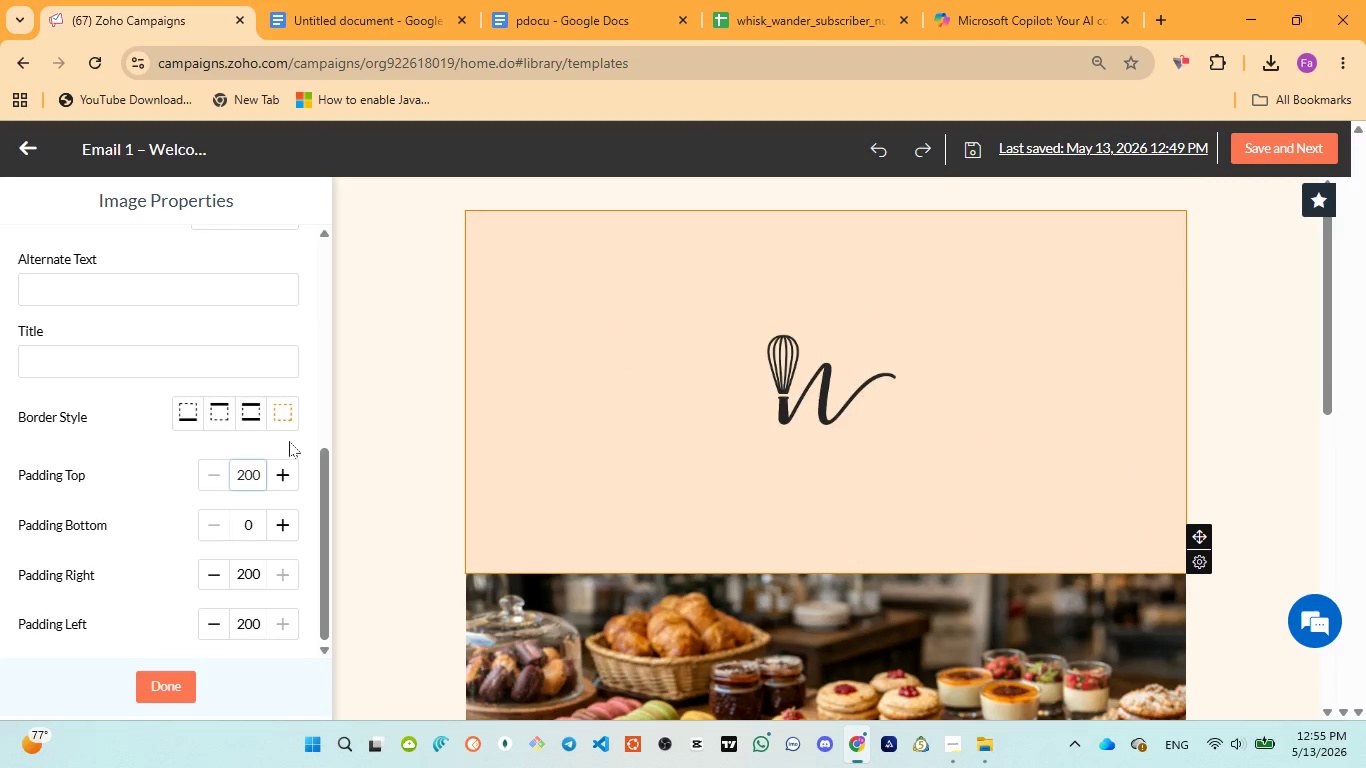 
left_click([290, 440])
 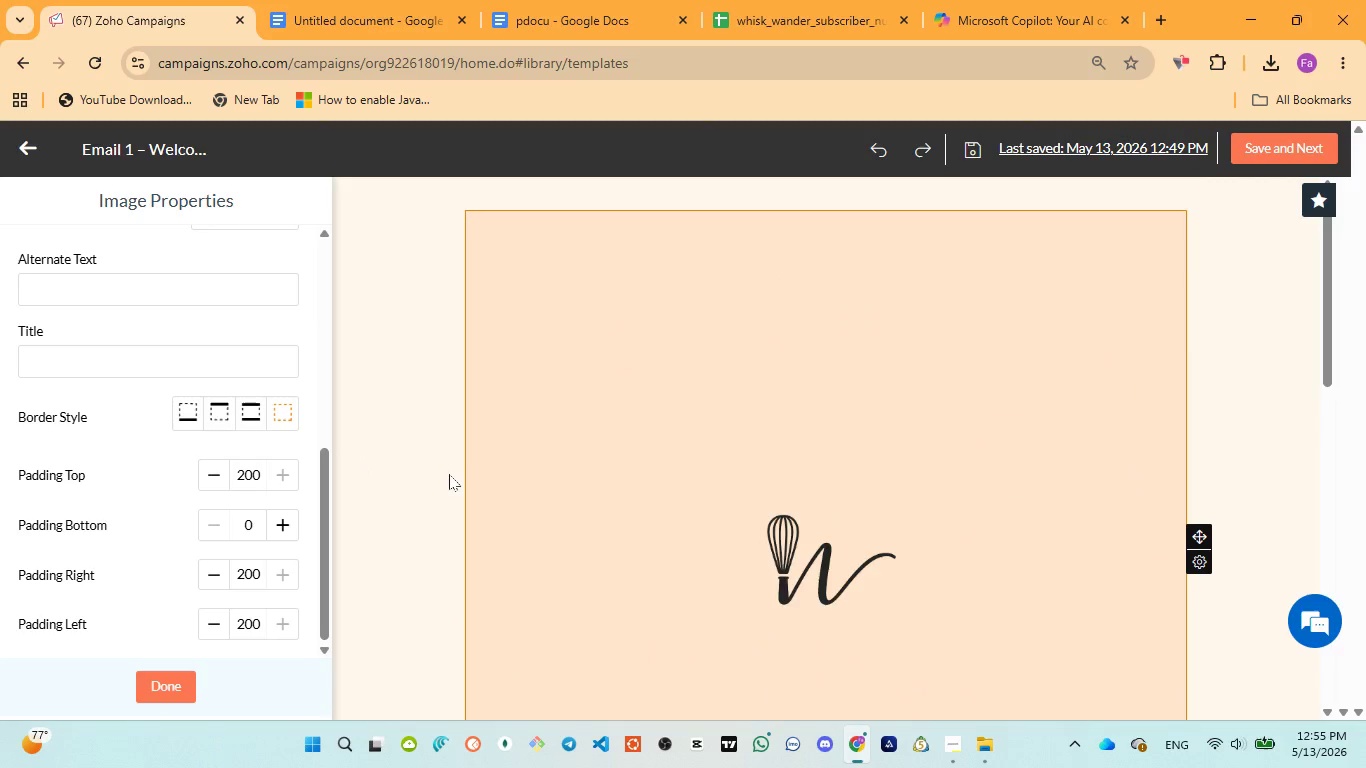 
scroll: coordinate [447, 479], scroll_direction: down, amount: 3.0
 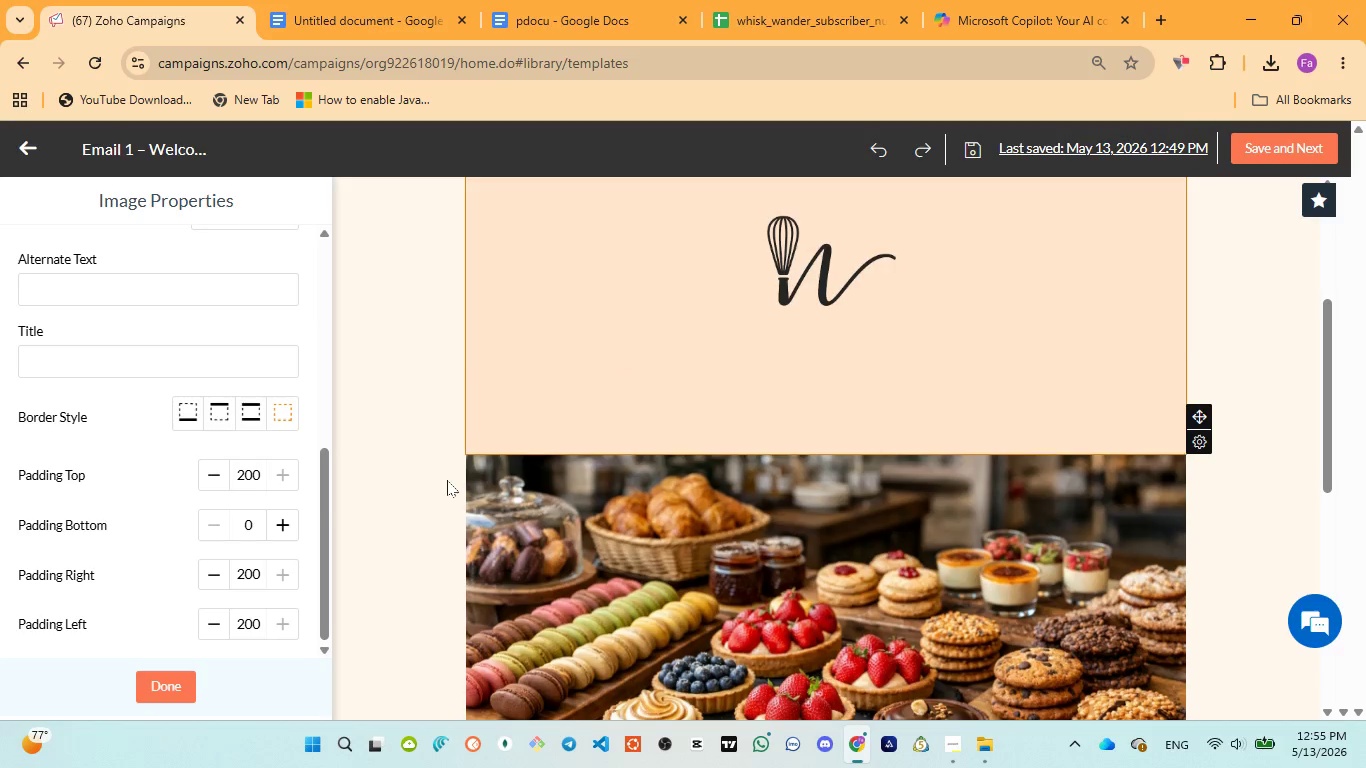 
scroll: coordinate [447, 480], scroll_direction: up, amount: 2.0
 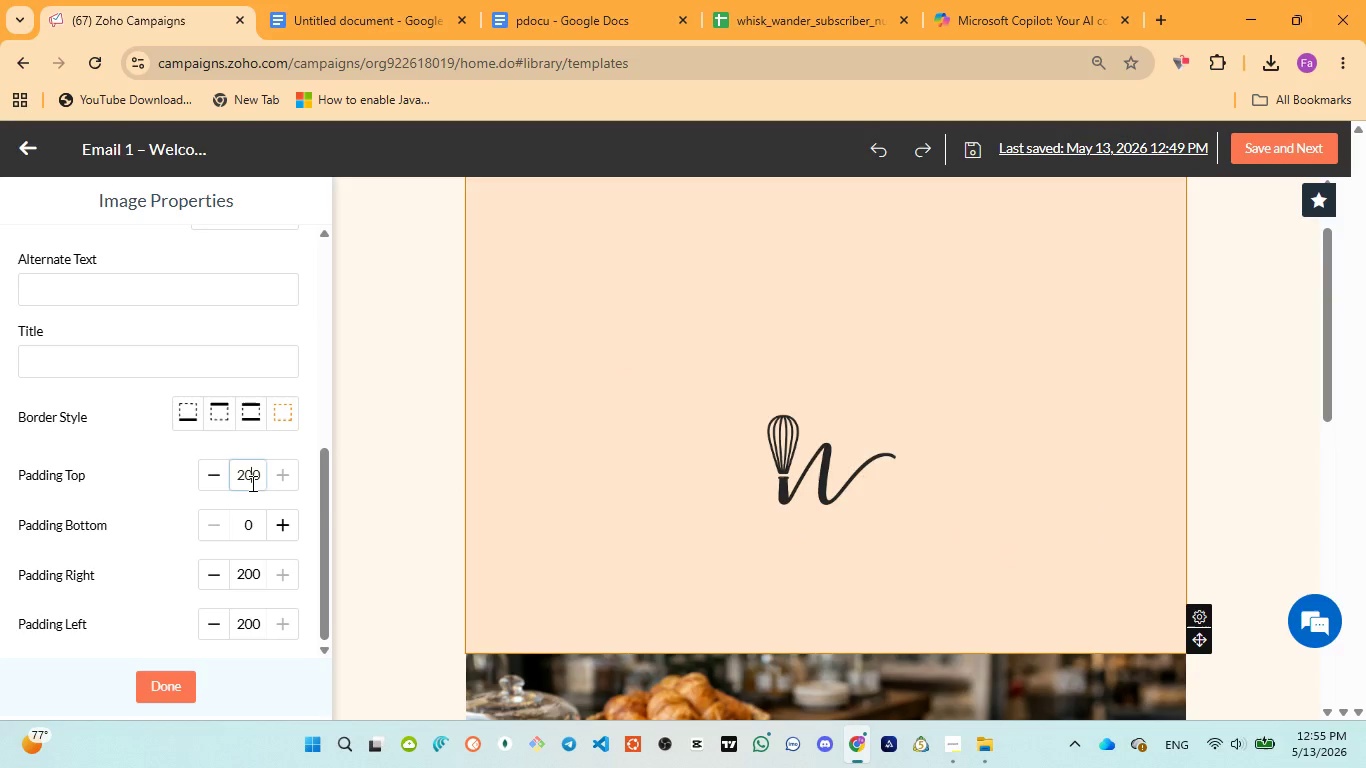 
double_click([251, 483])
 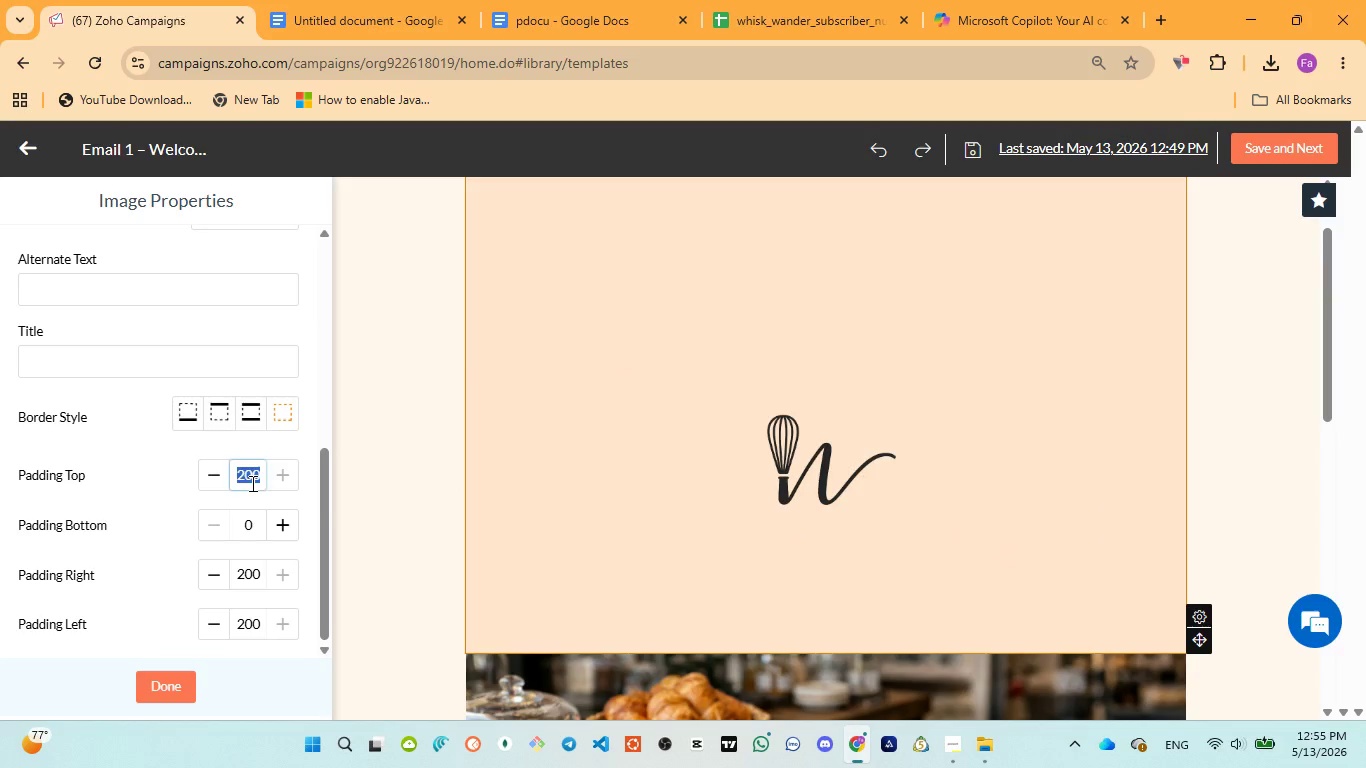 
key(0)
 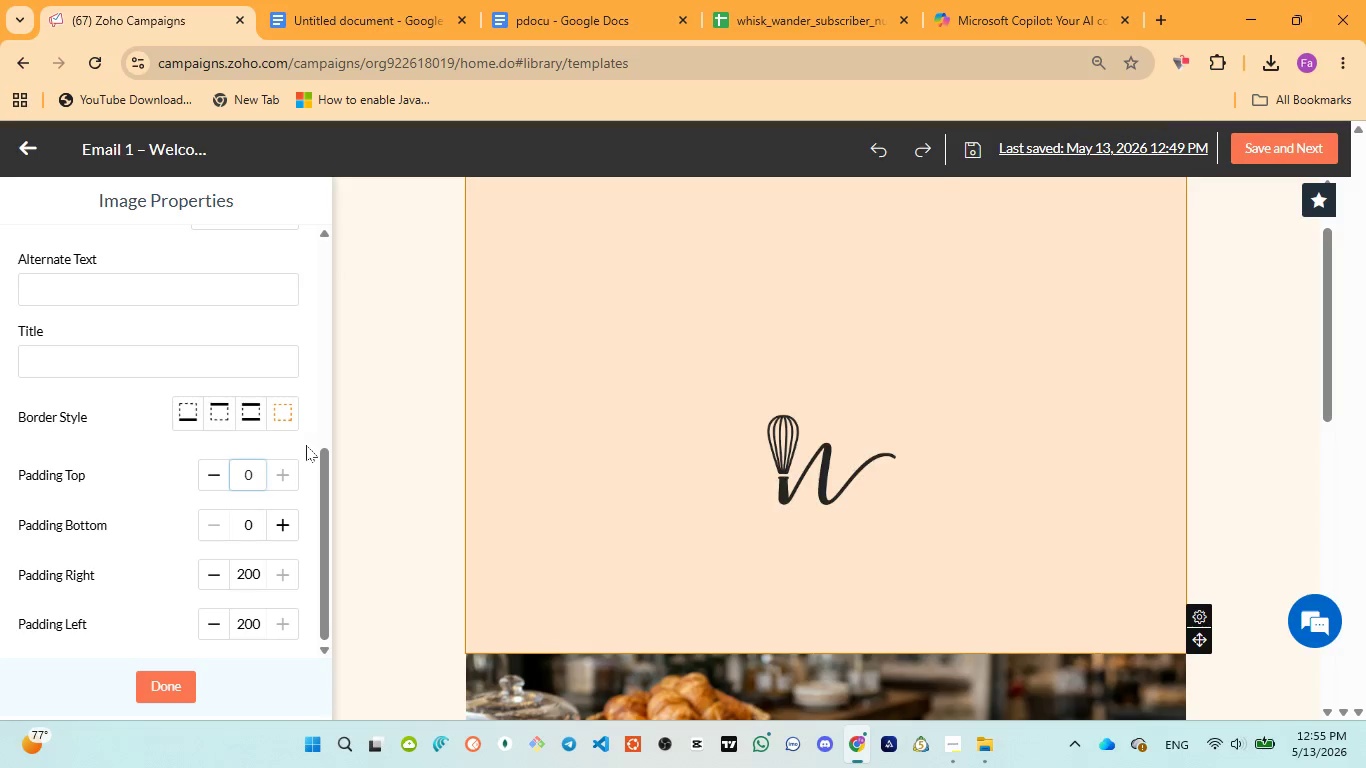 
left_click([307, 444])
 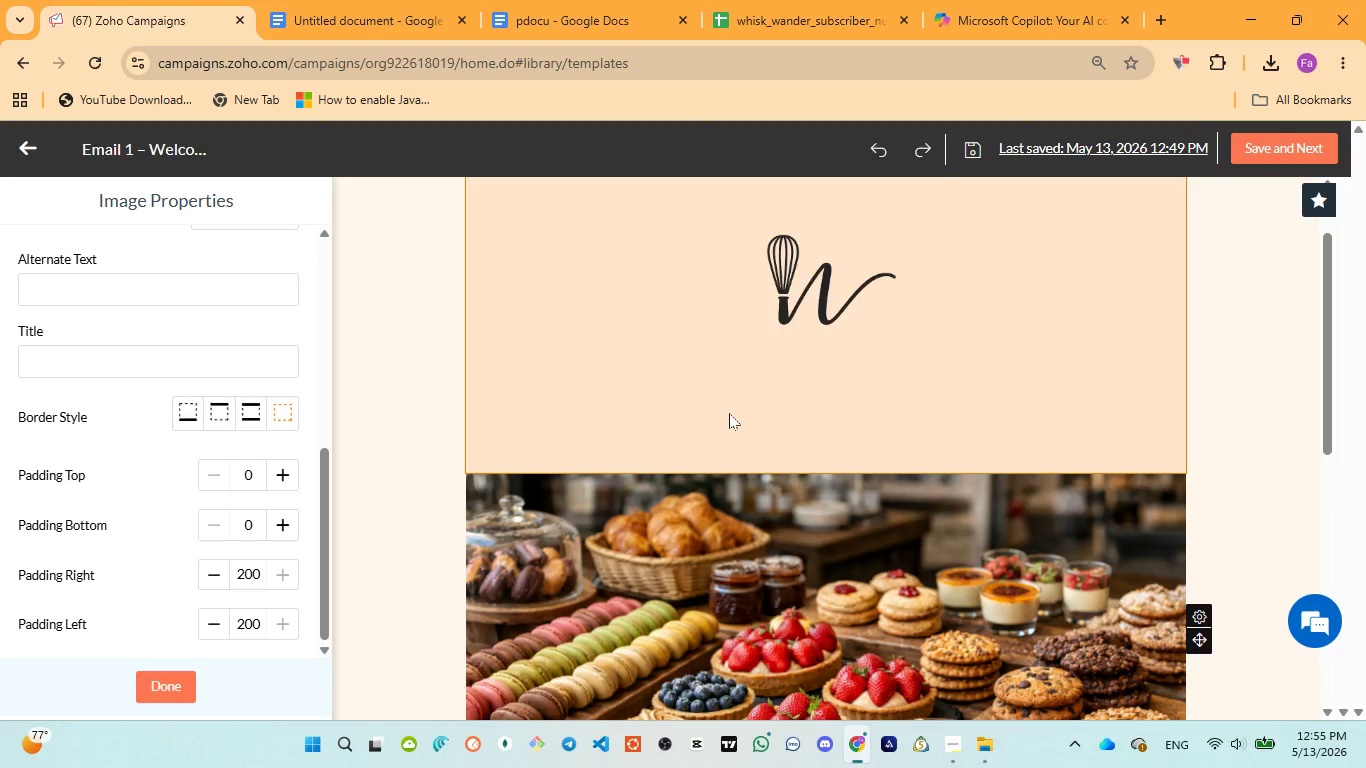 
scroll: coordinate [730, 413], scroll_direction: up, amount: 4.0
 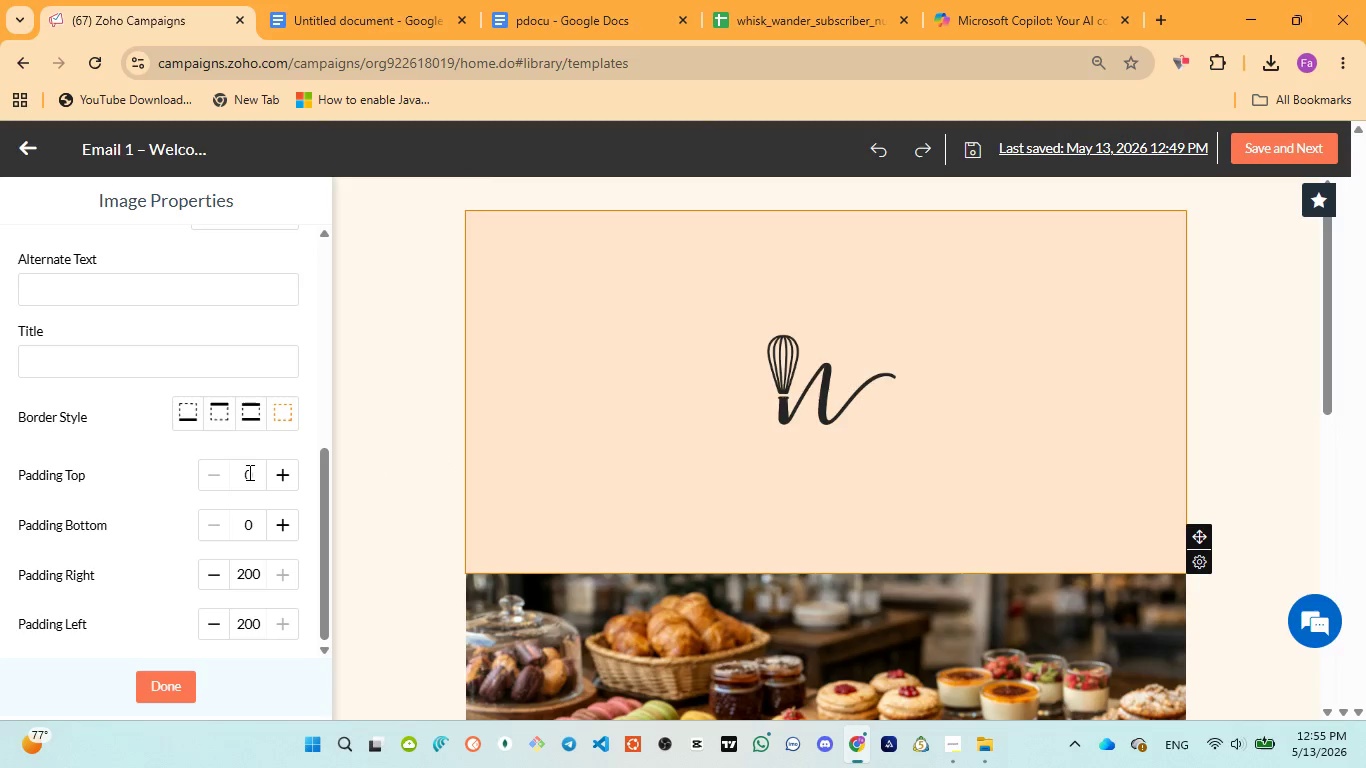 
double_click([248, 472])
 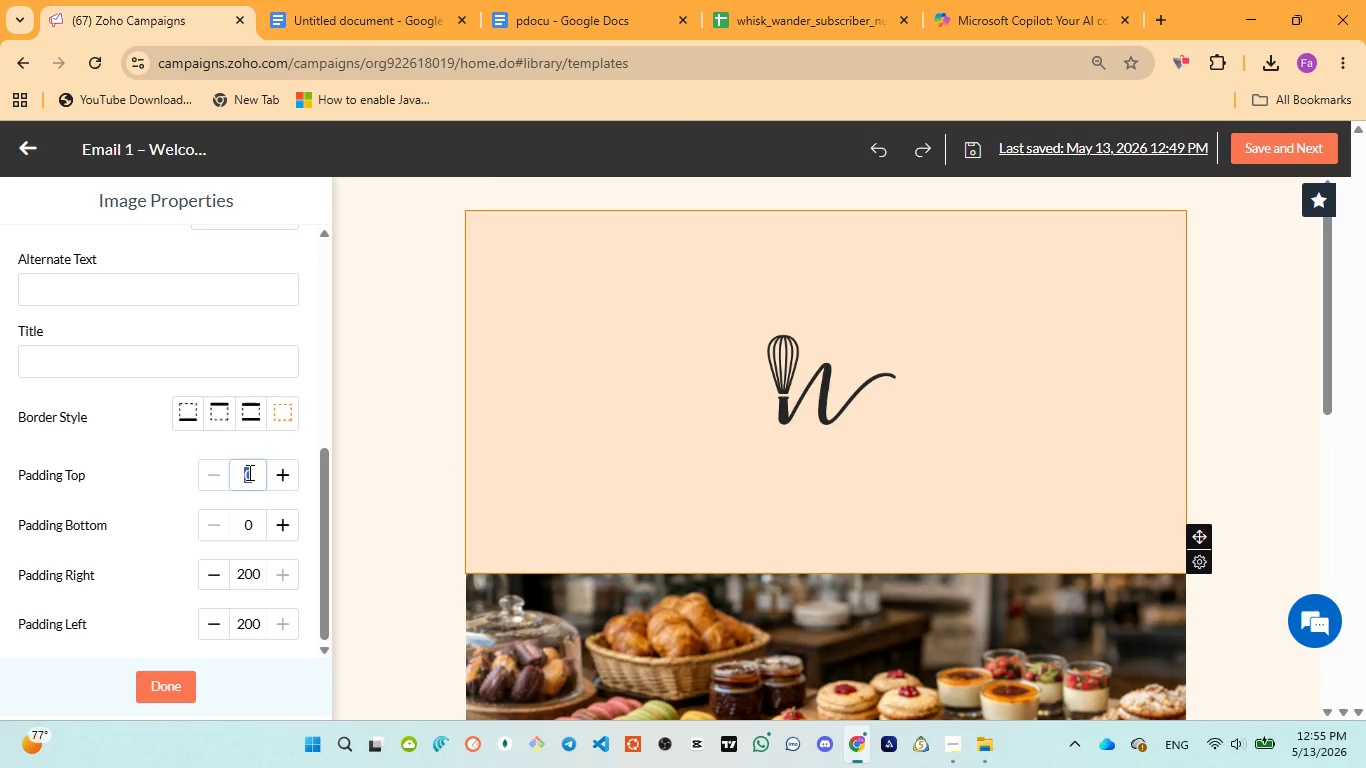 
type(-200)
 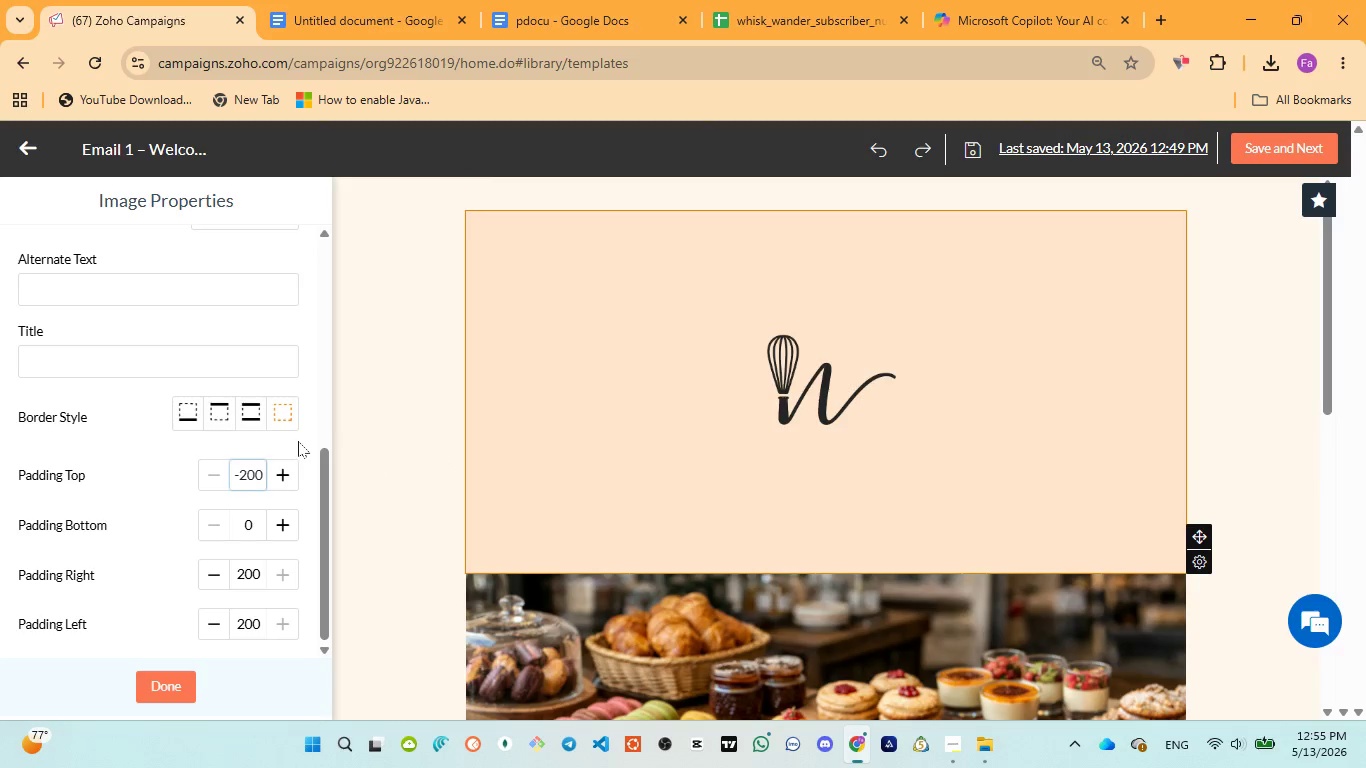 
left_click([298, 441])
 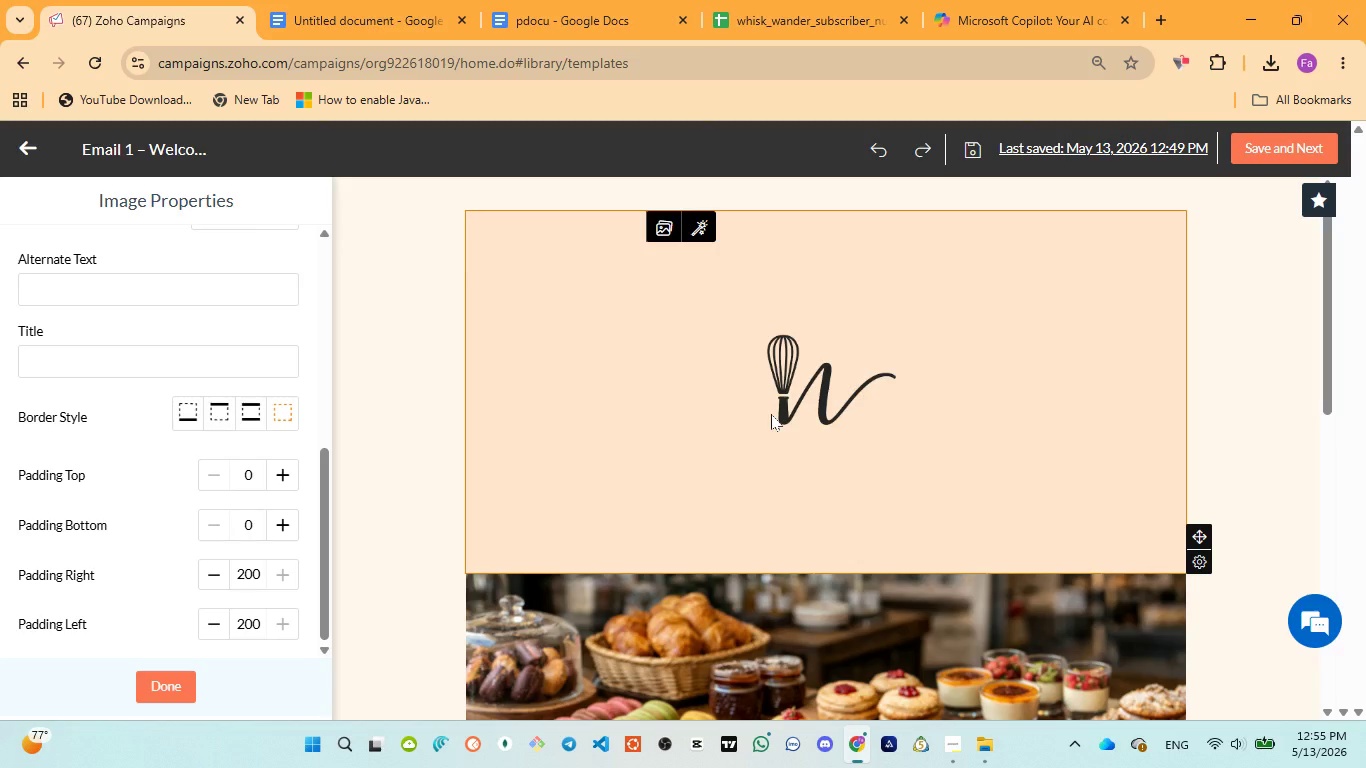 
scroll: coordinate [769, 418], scroll_direction: down, amount: 3.0
 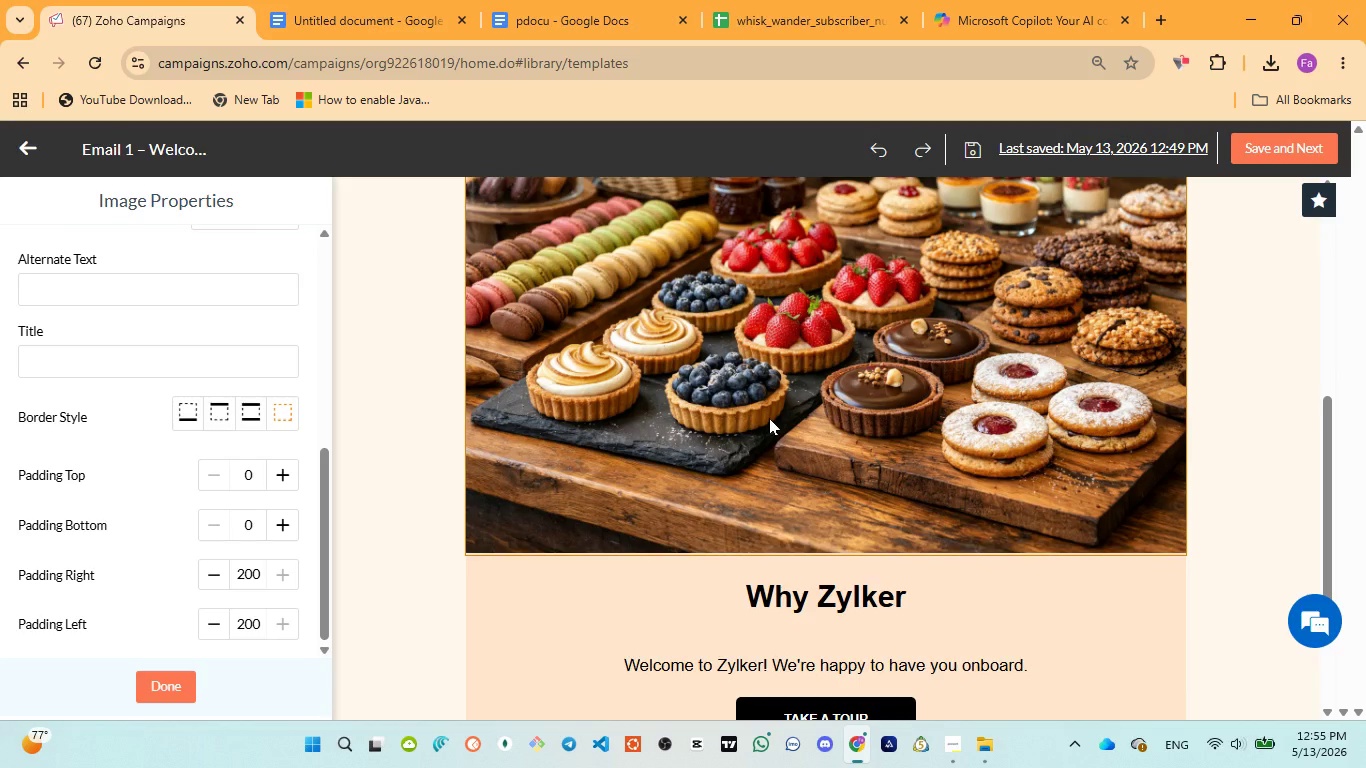 
scroll: coordinate [767, 420], scroll_direction: up, amount: 3.0
 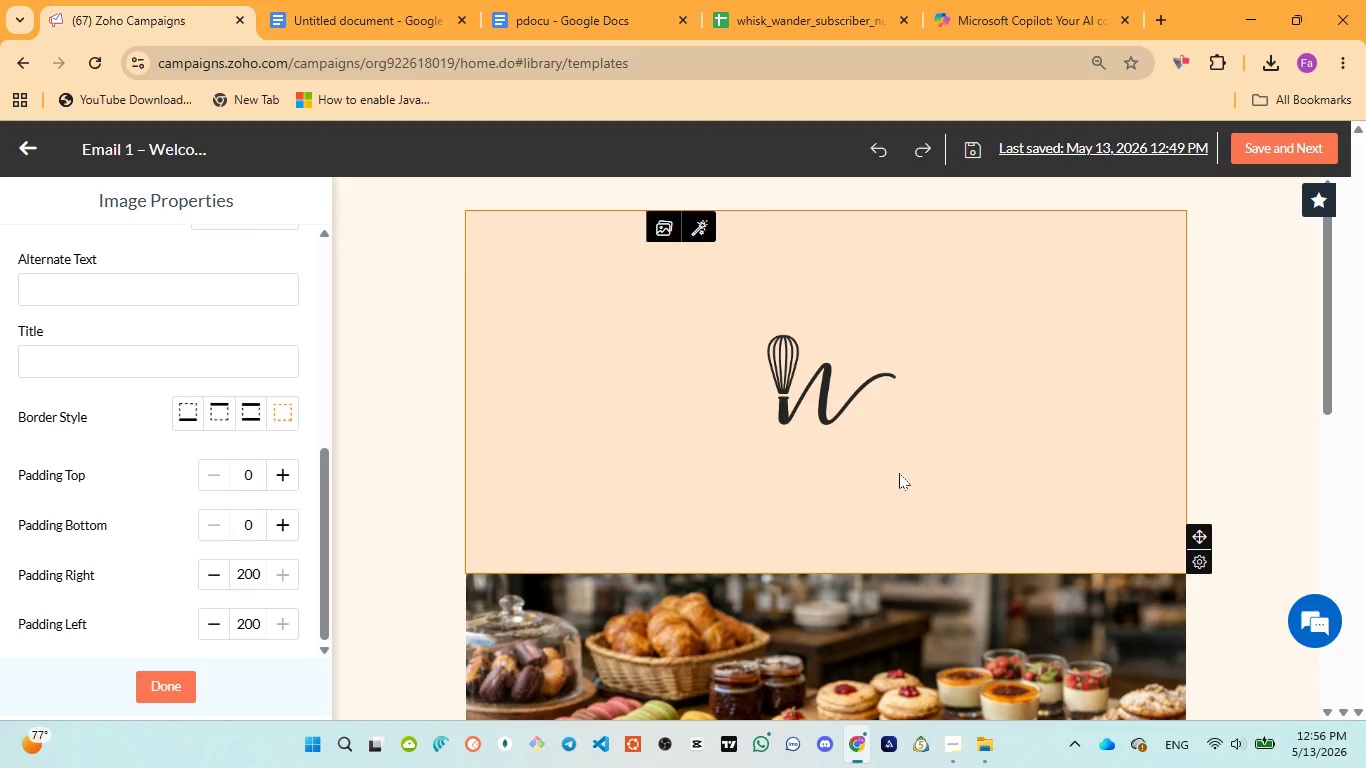 
wait(50.73)
 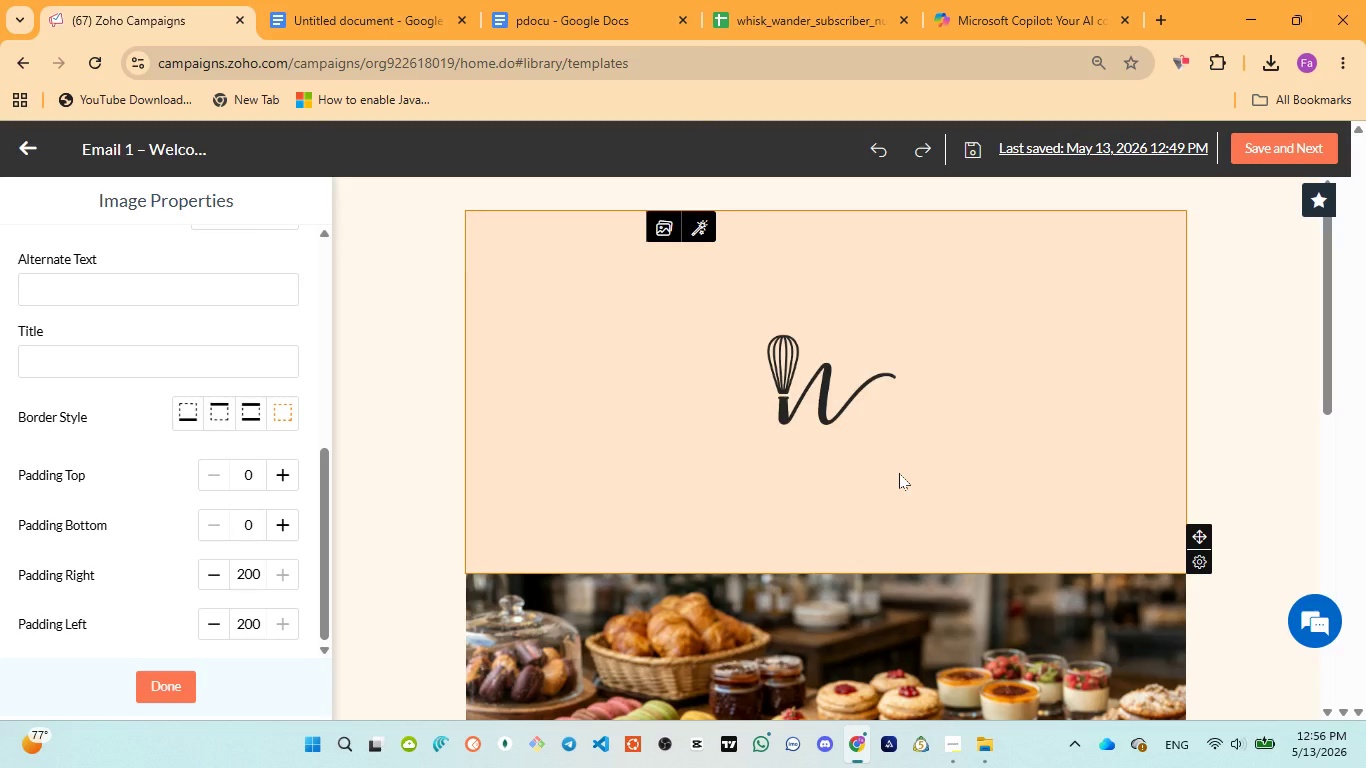 
left_click([700, 228])
 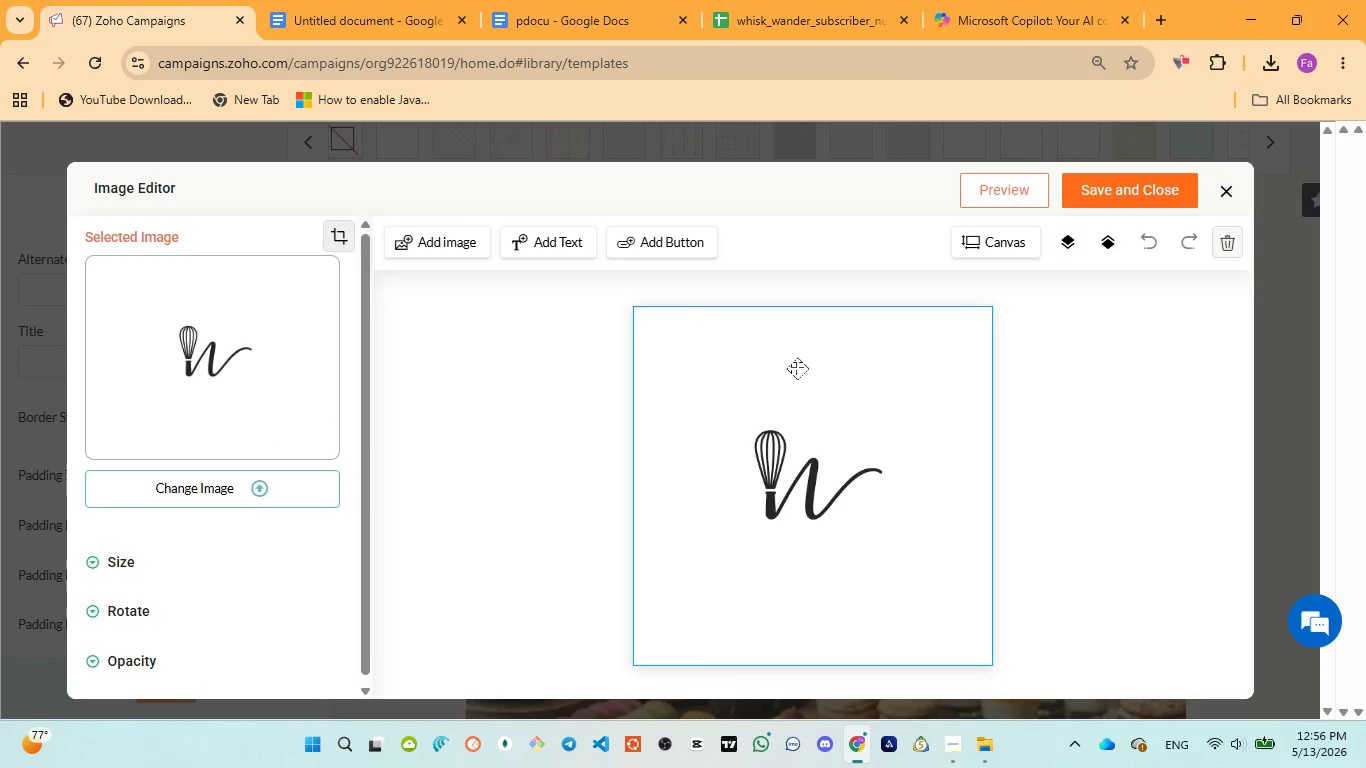 
wait(7.81)
 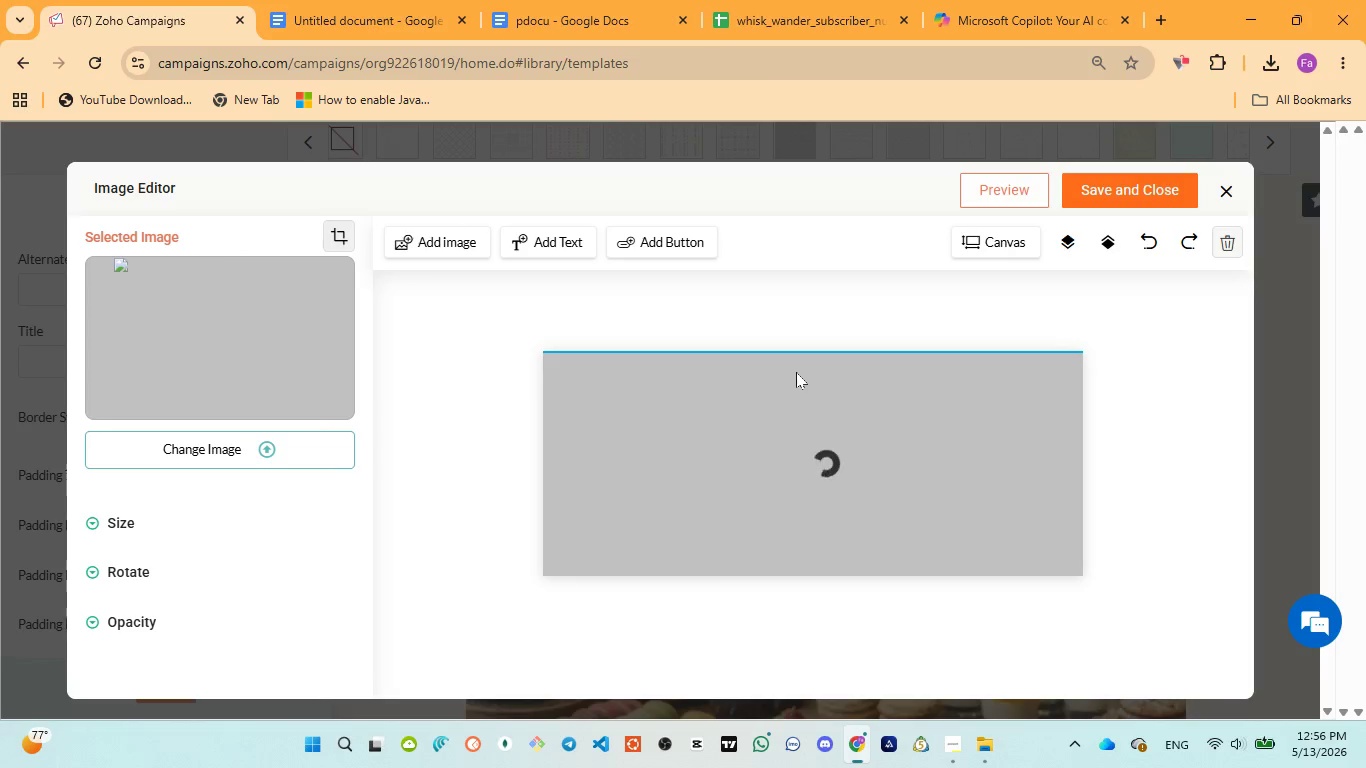 
left_click_drag(start_coordinate=[636, 662], to_coordinate=[644, 505])
 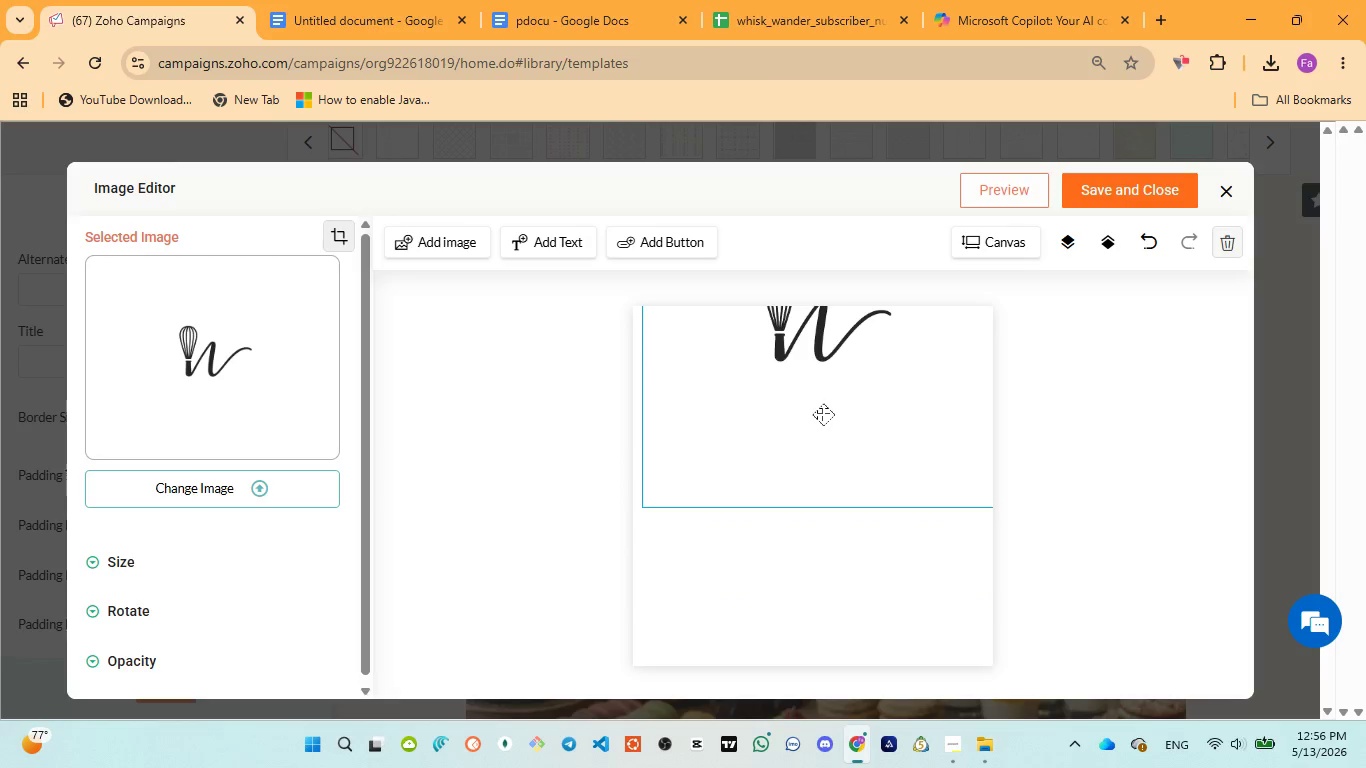 
left_click_drag(start_coordinate=[823, 414], to_coordinate=[803, 472])
 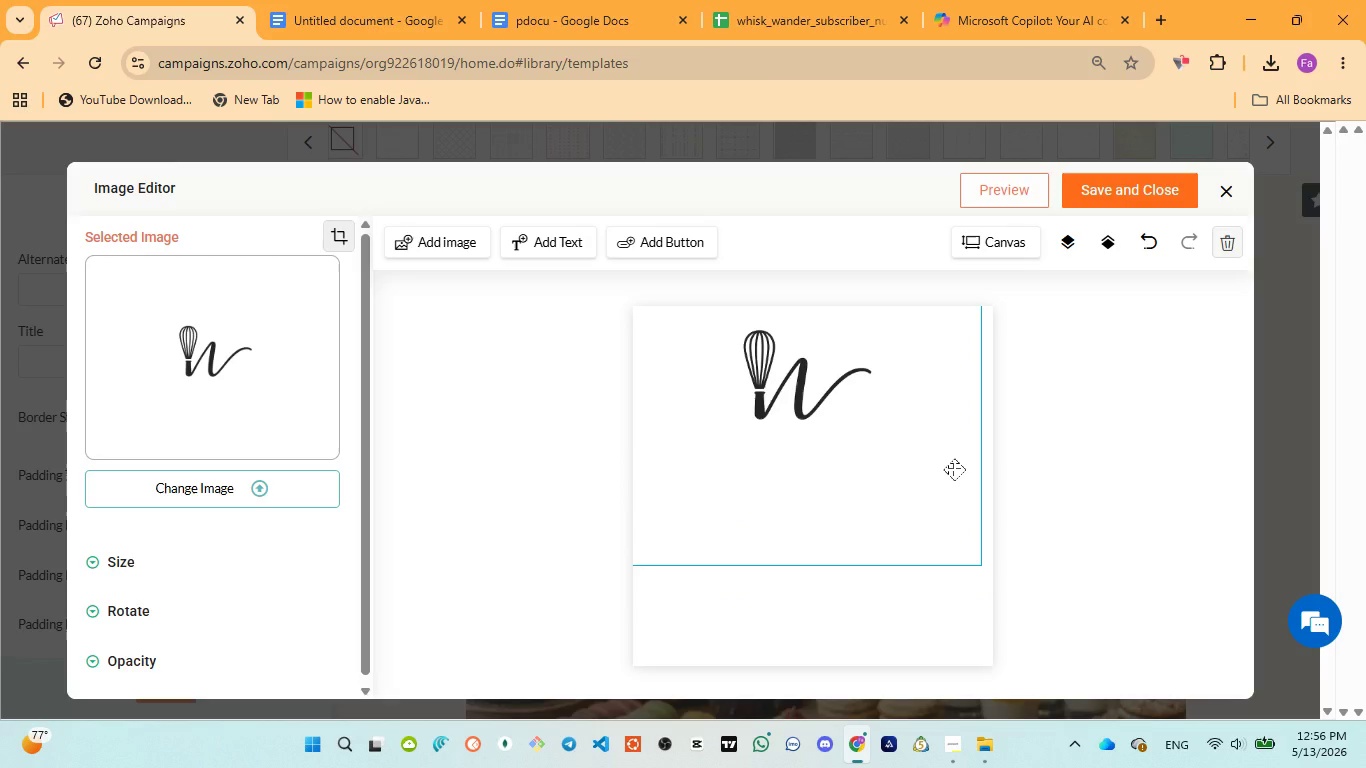 
left_click_drag(start_coordinate=[954, 469], to_coordinate=[966, 467])
 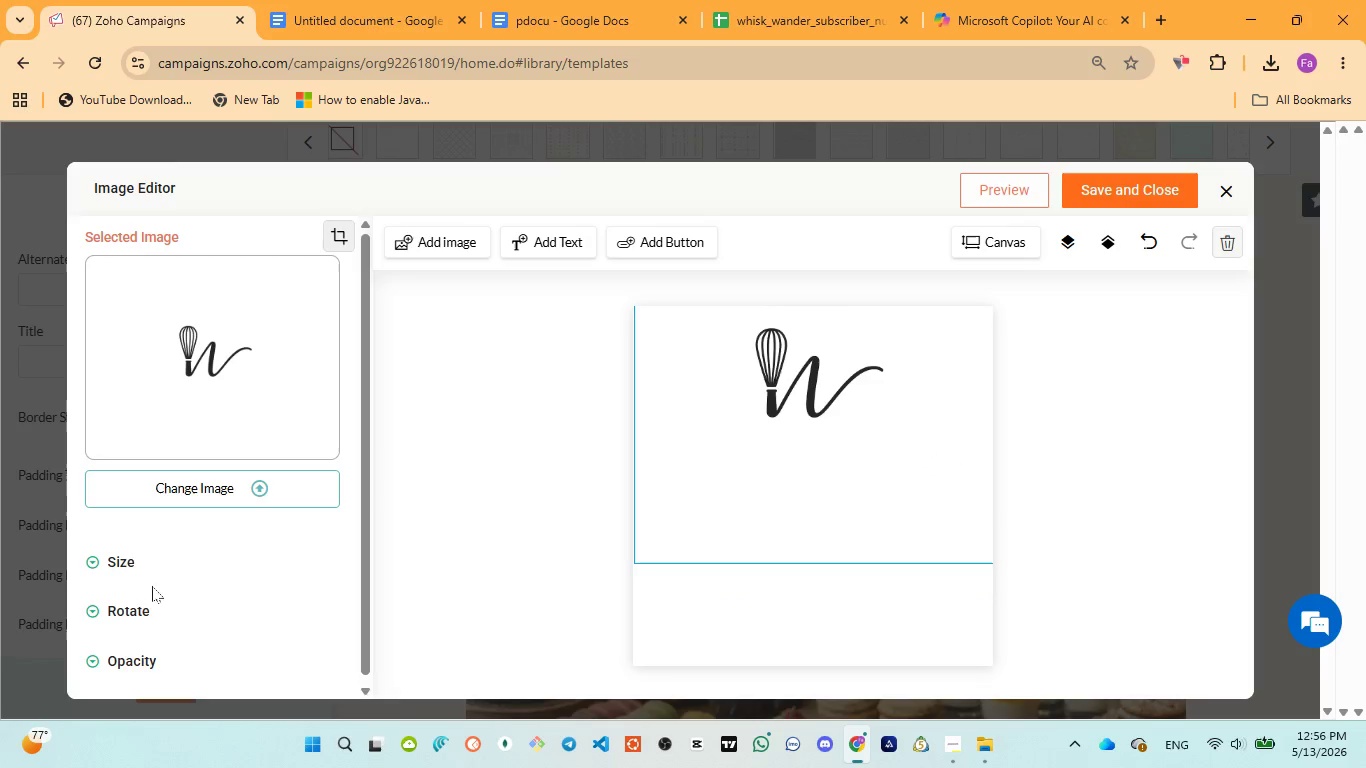 
left_click([140, 564])
 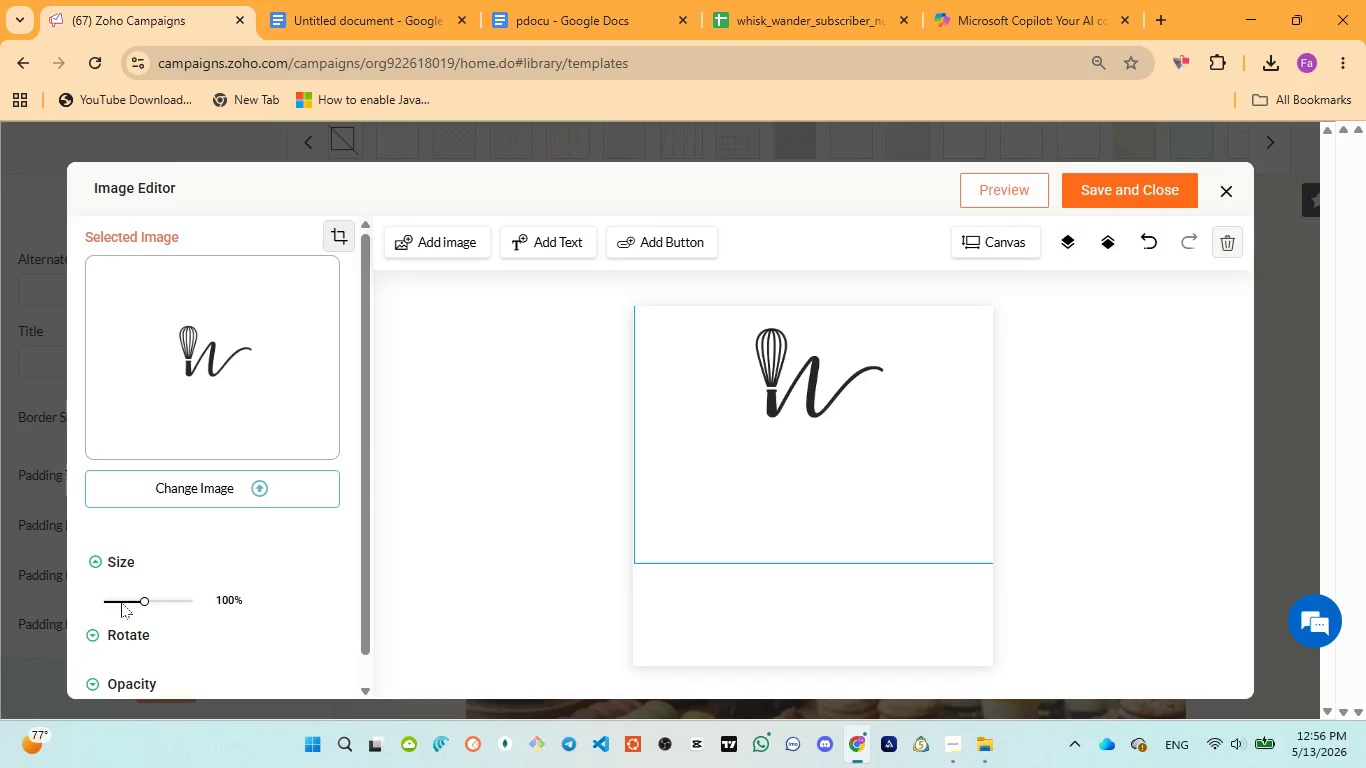 
left_click([120, 602])
 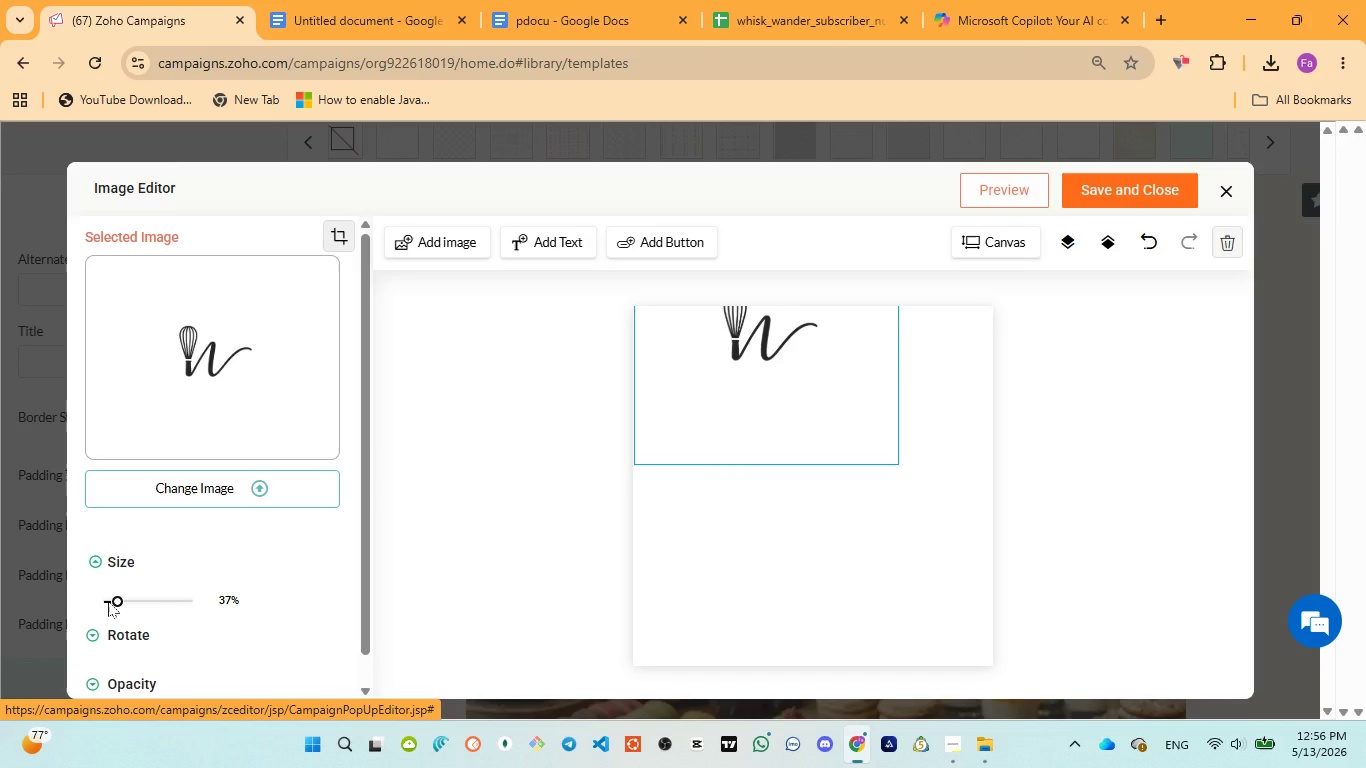 
left_click([107, 601])
 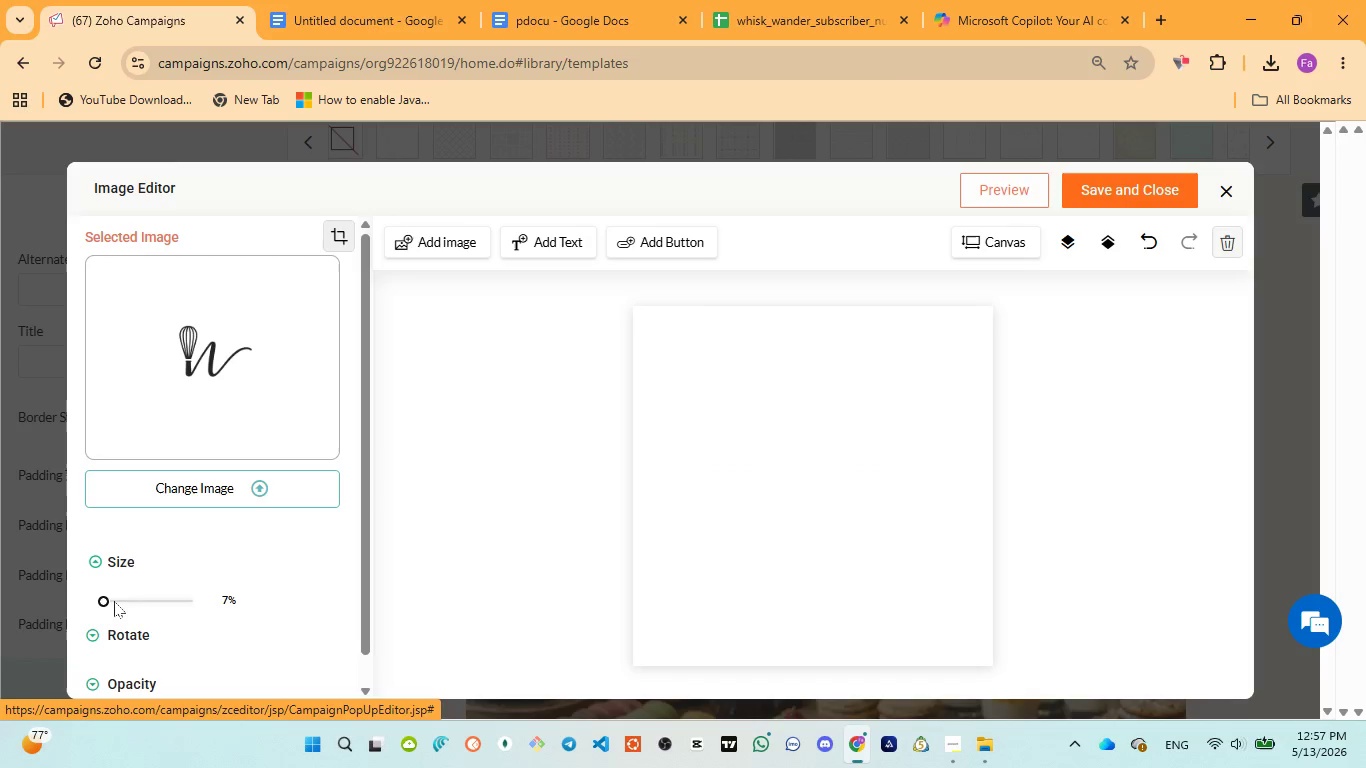 
left_click([116, 601])
 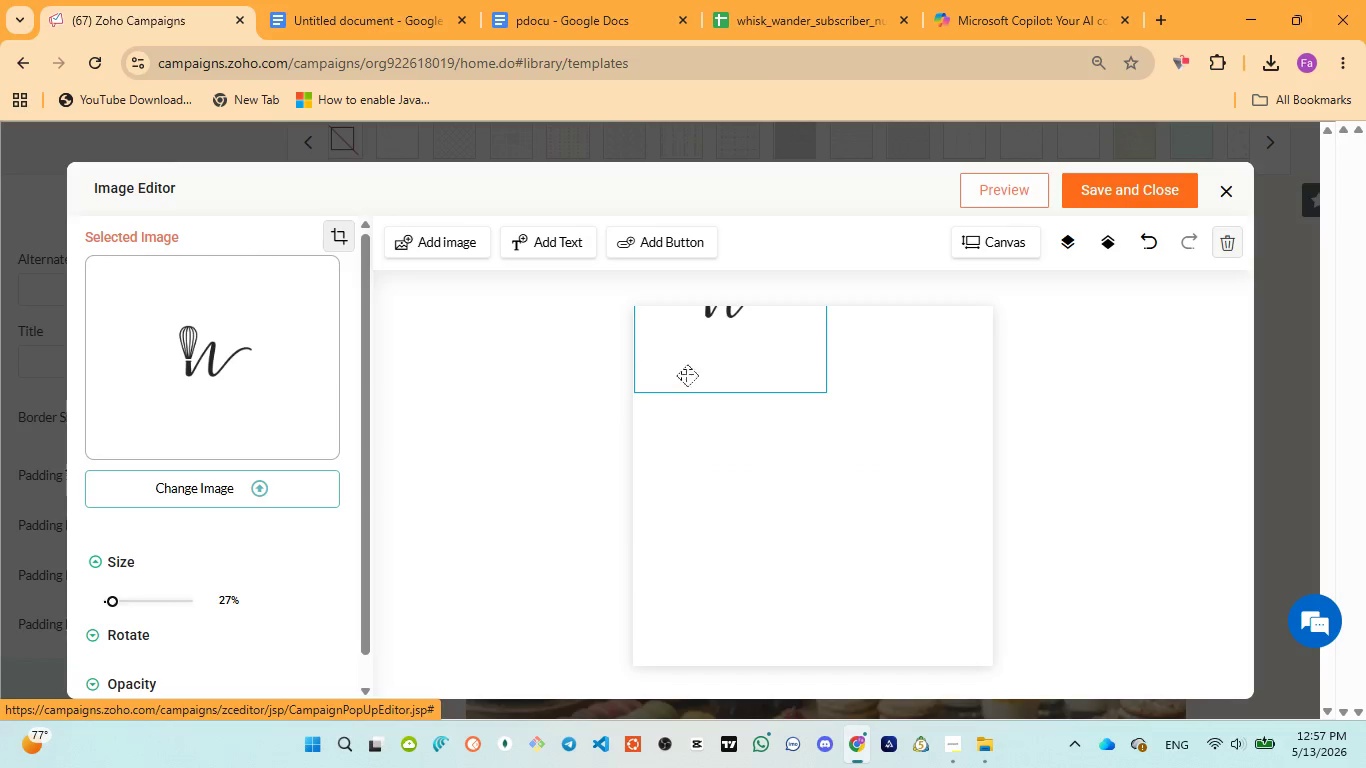 
left_click_drag(start_coordinate=[694, 373], to_coordinate=[771, 455])
 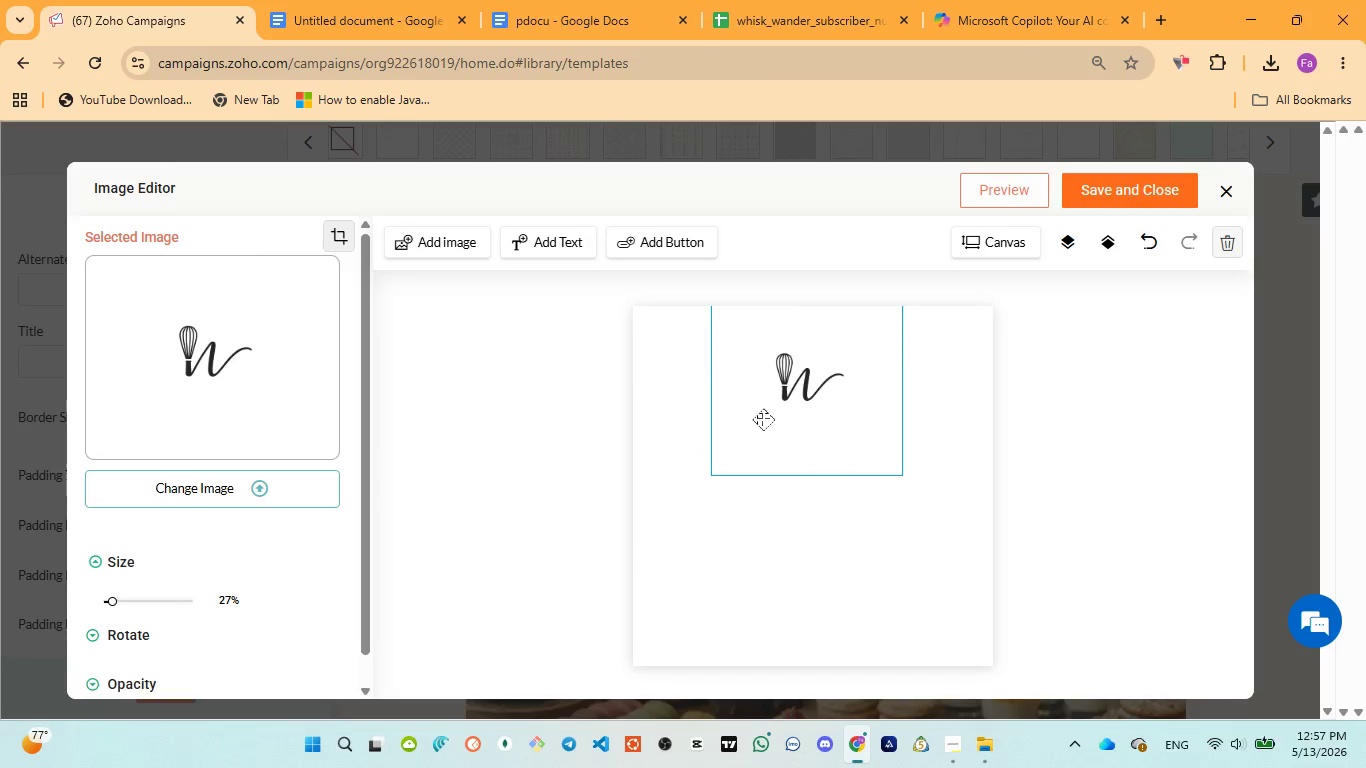 
left_click_drag(start_coordinate=[763, 420], to_coordinate=[761, 453])
 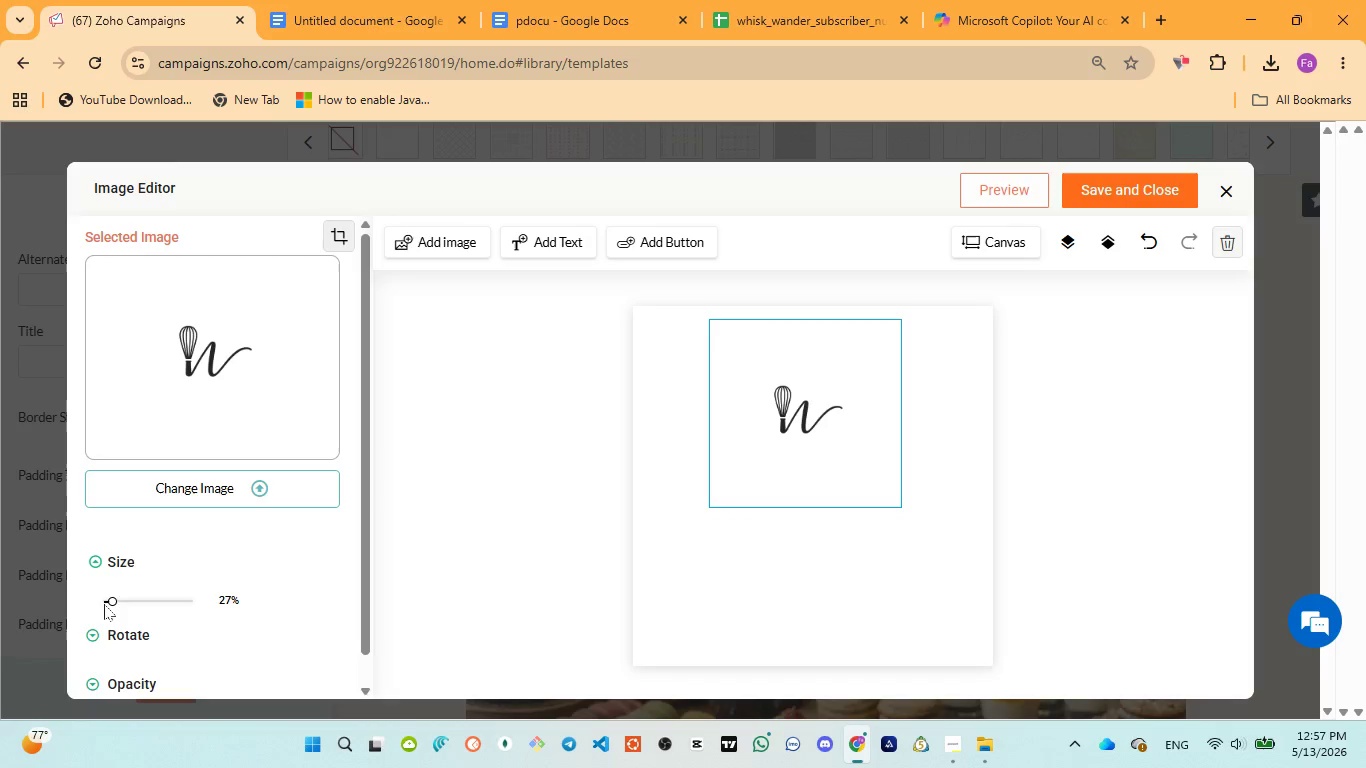 
left_click([107, 599])
 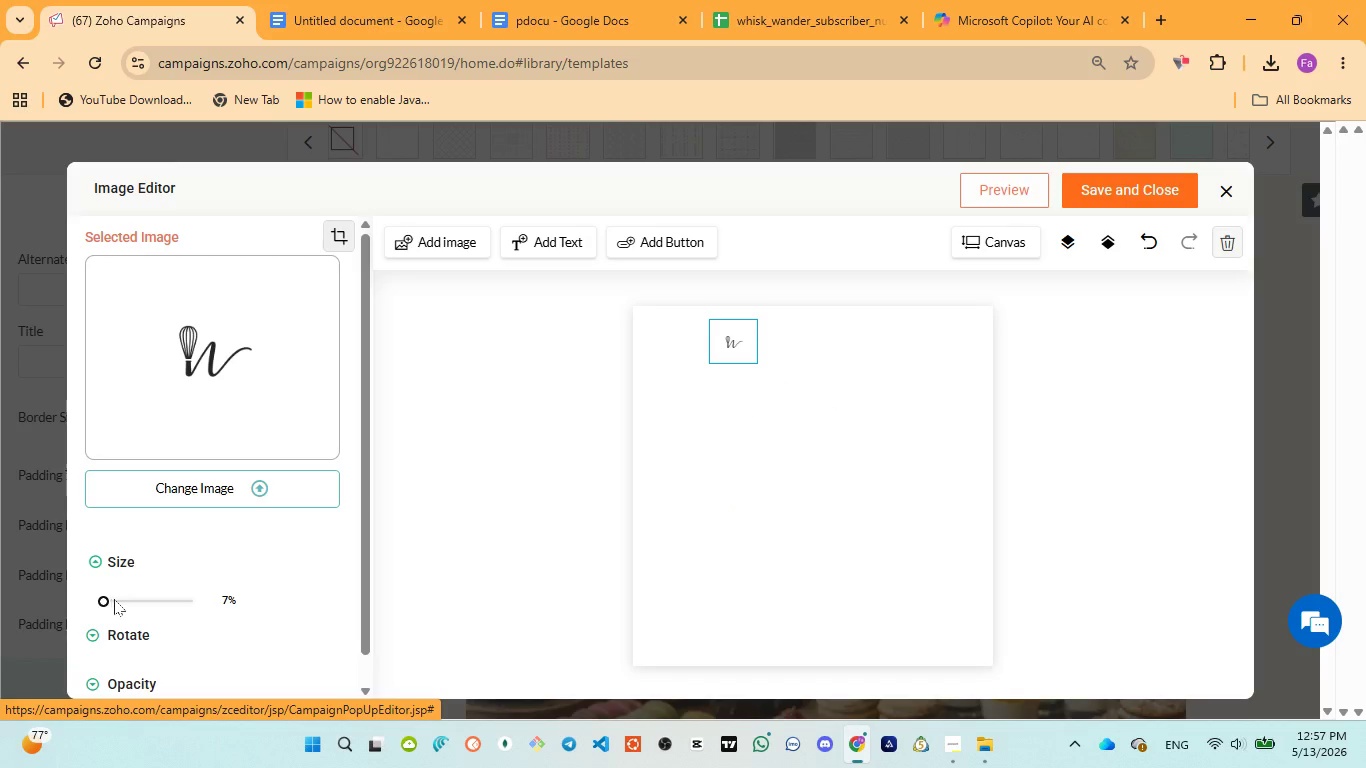 
left_click([117, 598])
 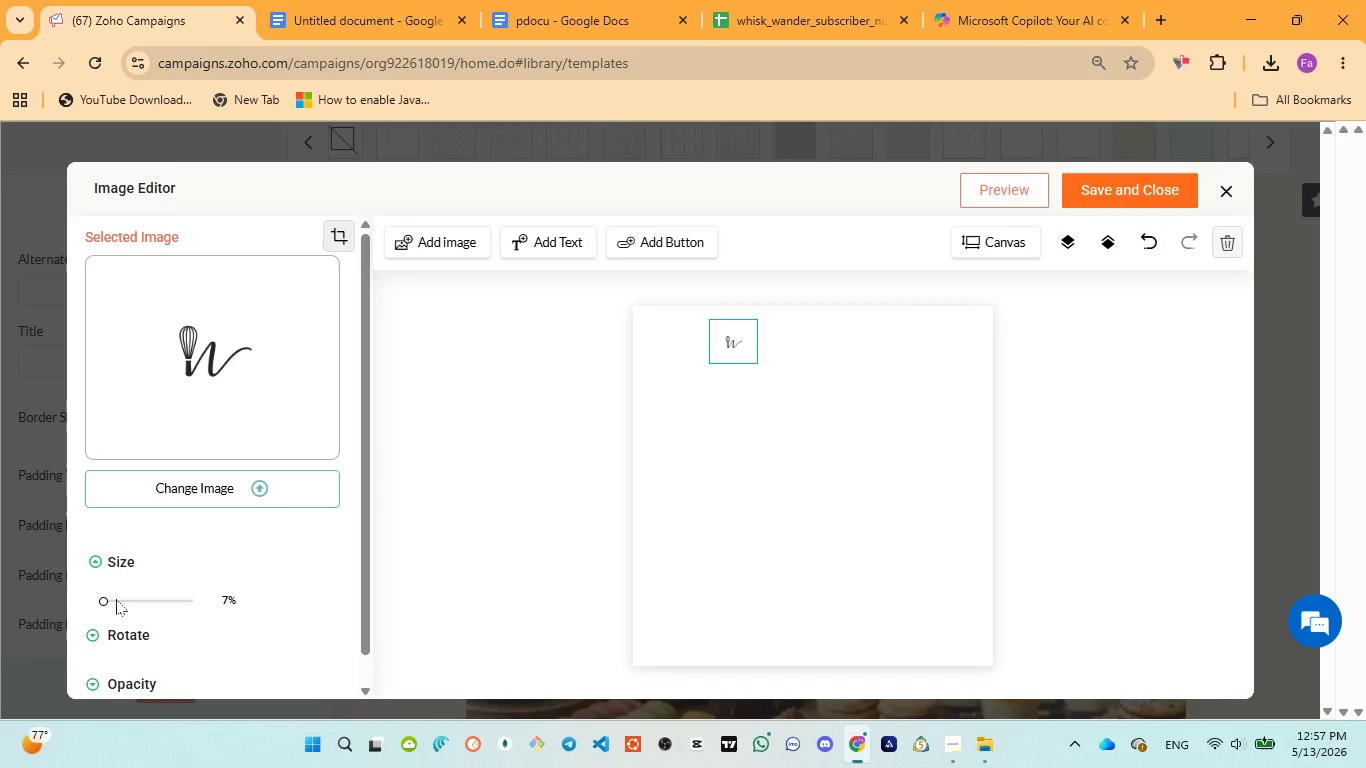 
left_click([116, 599])
 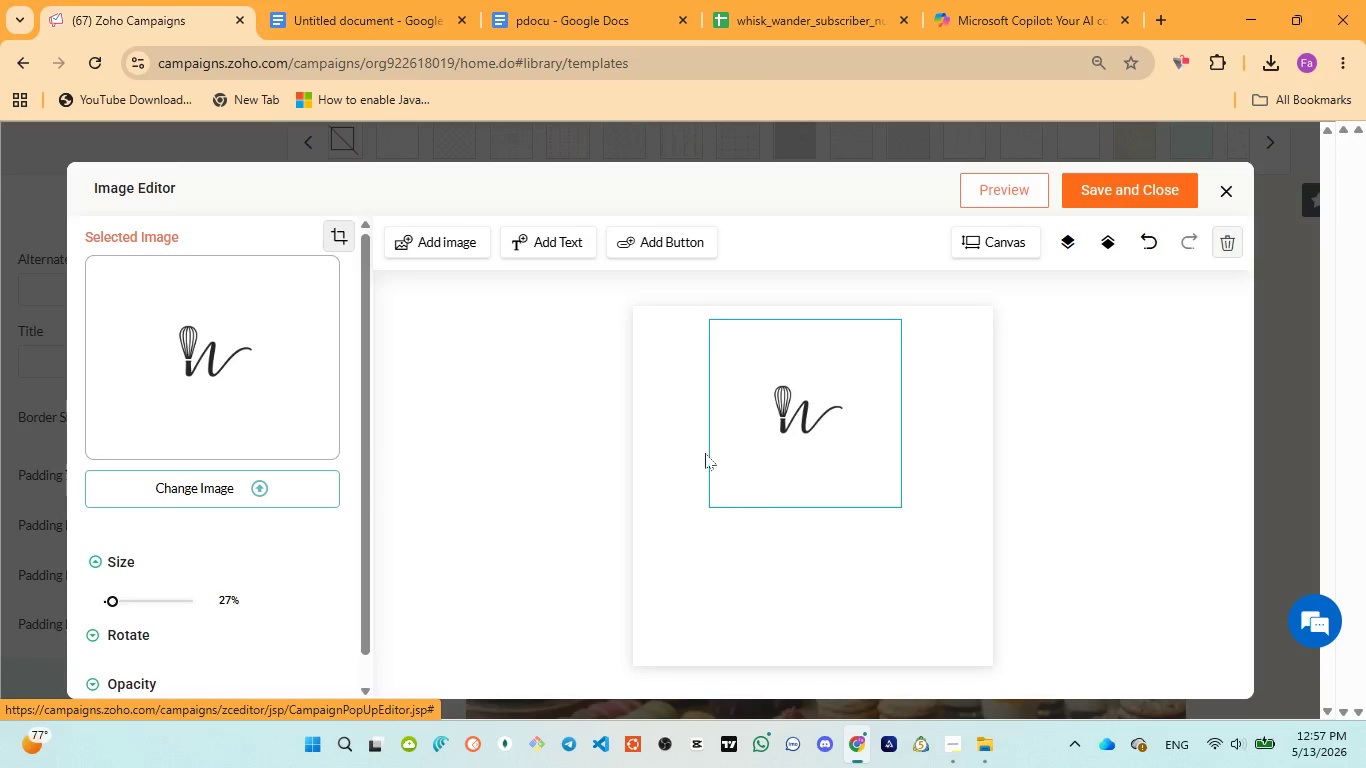 
left_click([728, 573])
 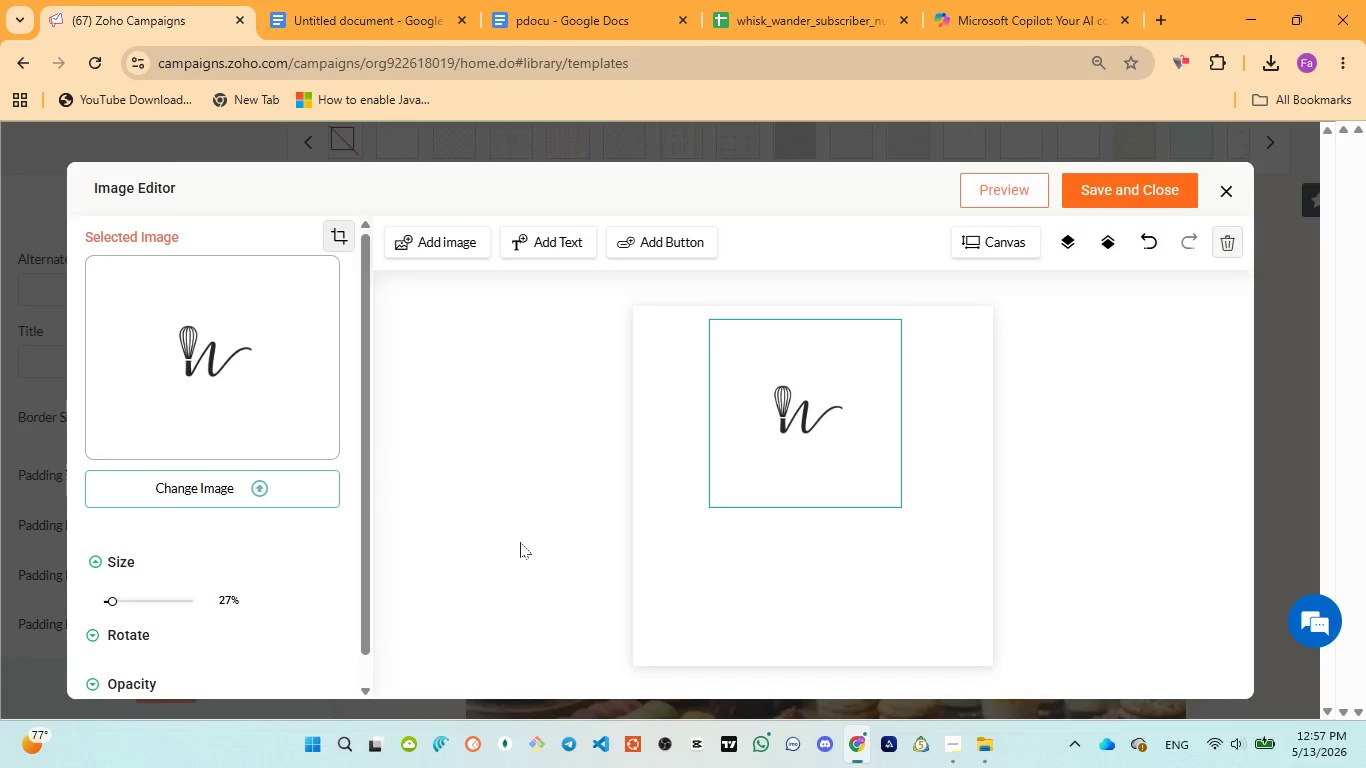 
scroll: coordinate [284, 525], scroll_direction: down, amount: 3.0
 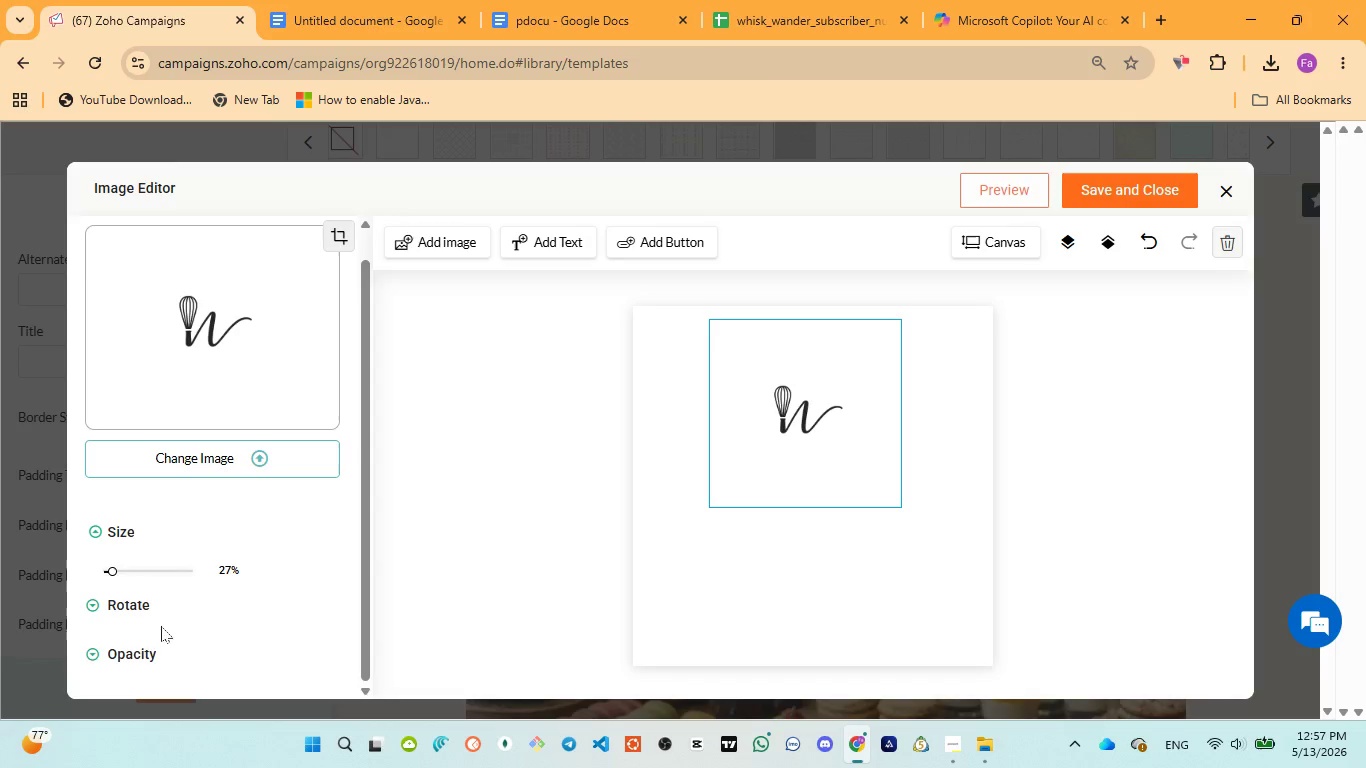 
left_click([135, 653])
 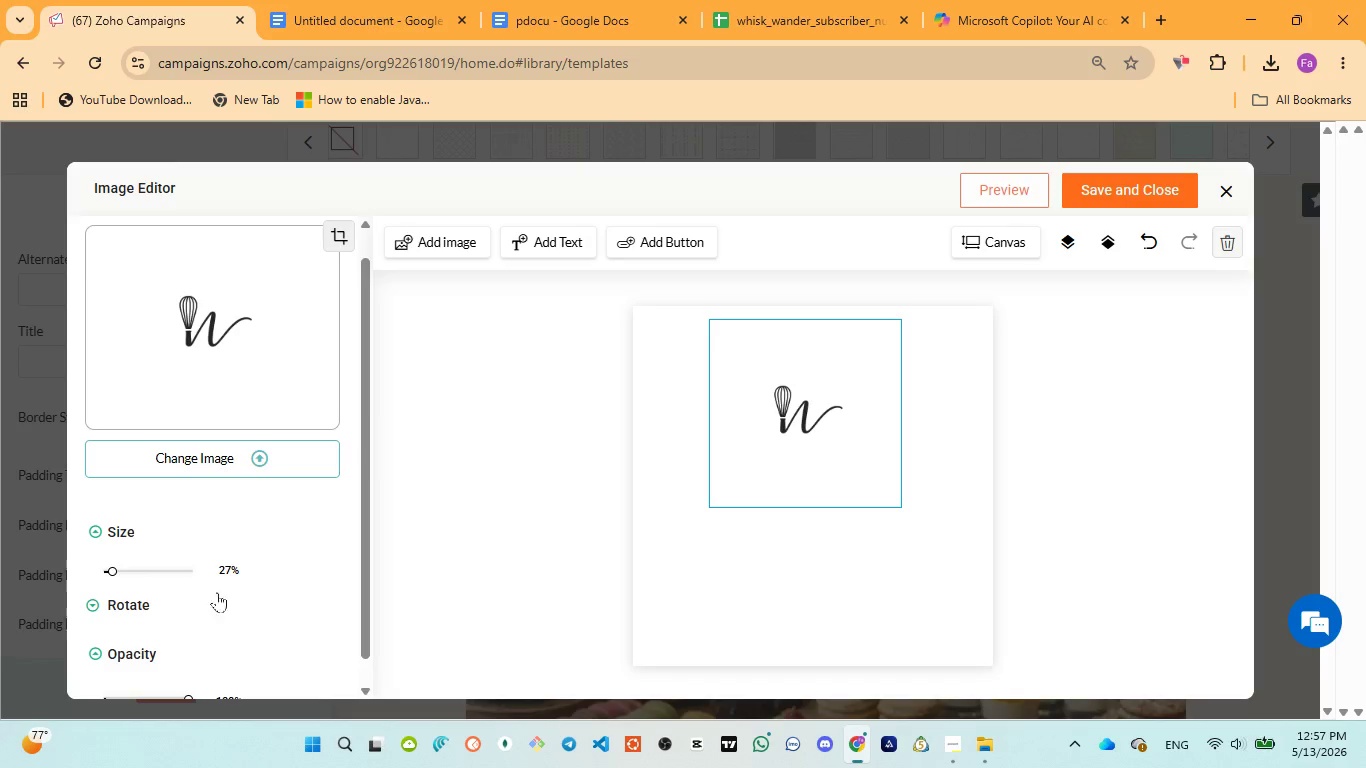 
scroll: coordinate [218, 592], scroll_direction: down, amount: 2.0
 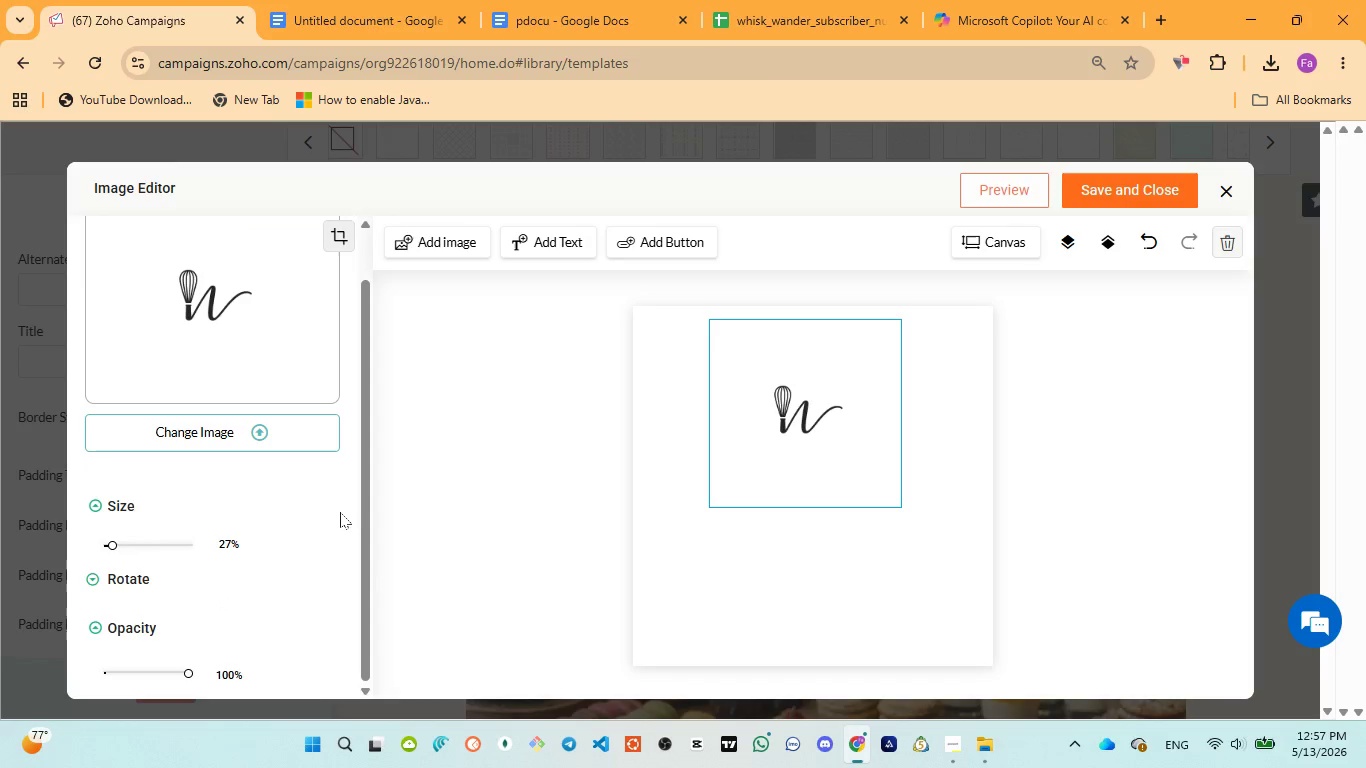 
scroll: coordinate [343, 507], scroll_direction: up, amount: 3.0
 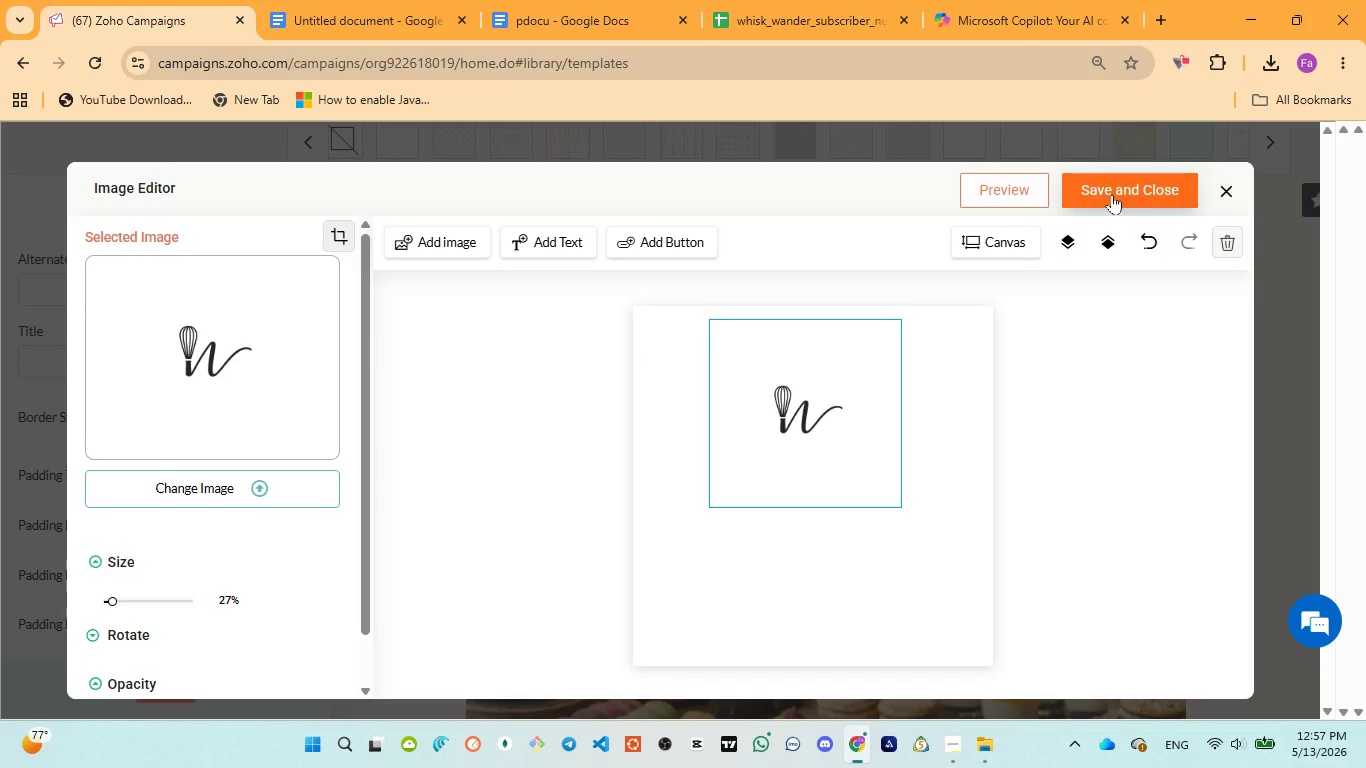 
left_click([1112, 193])
 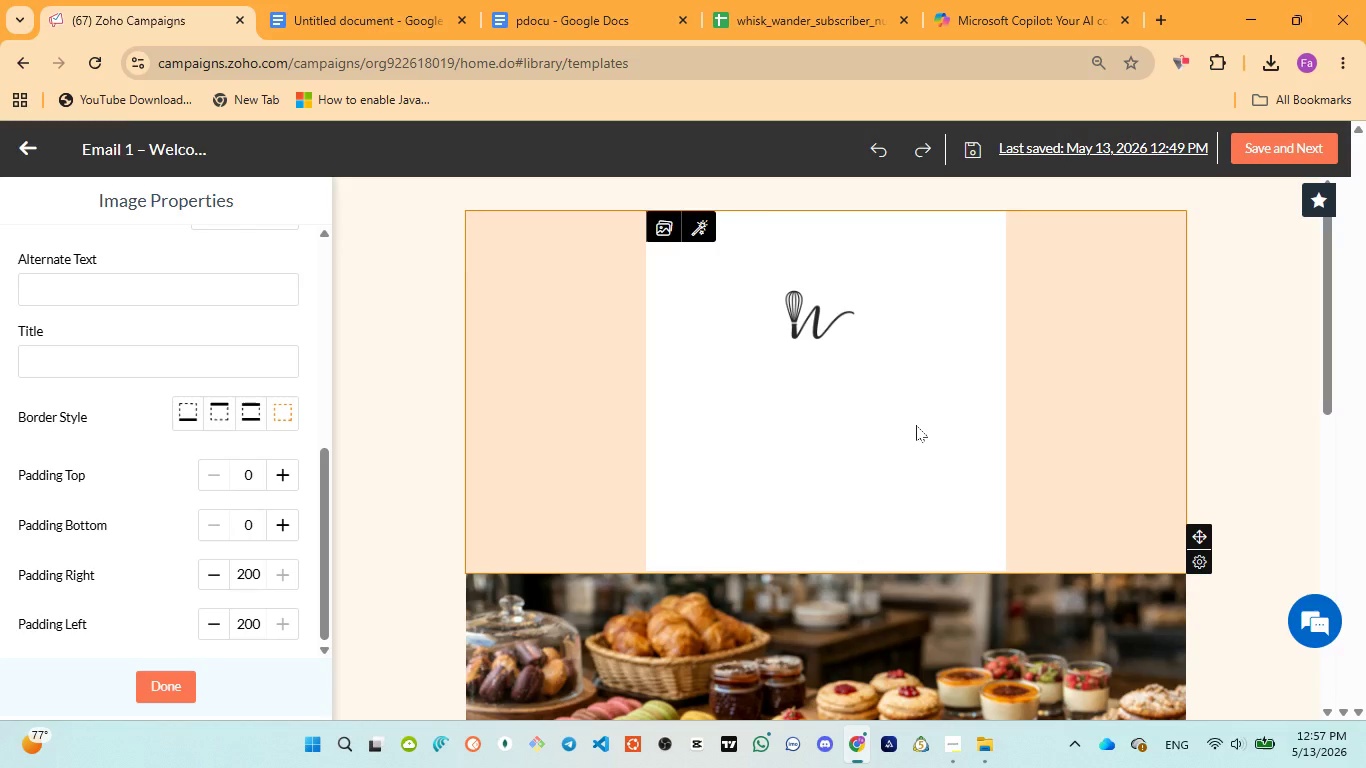 
wait(5.83)
 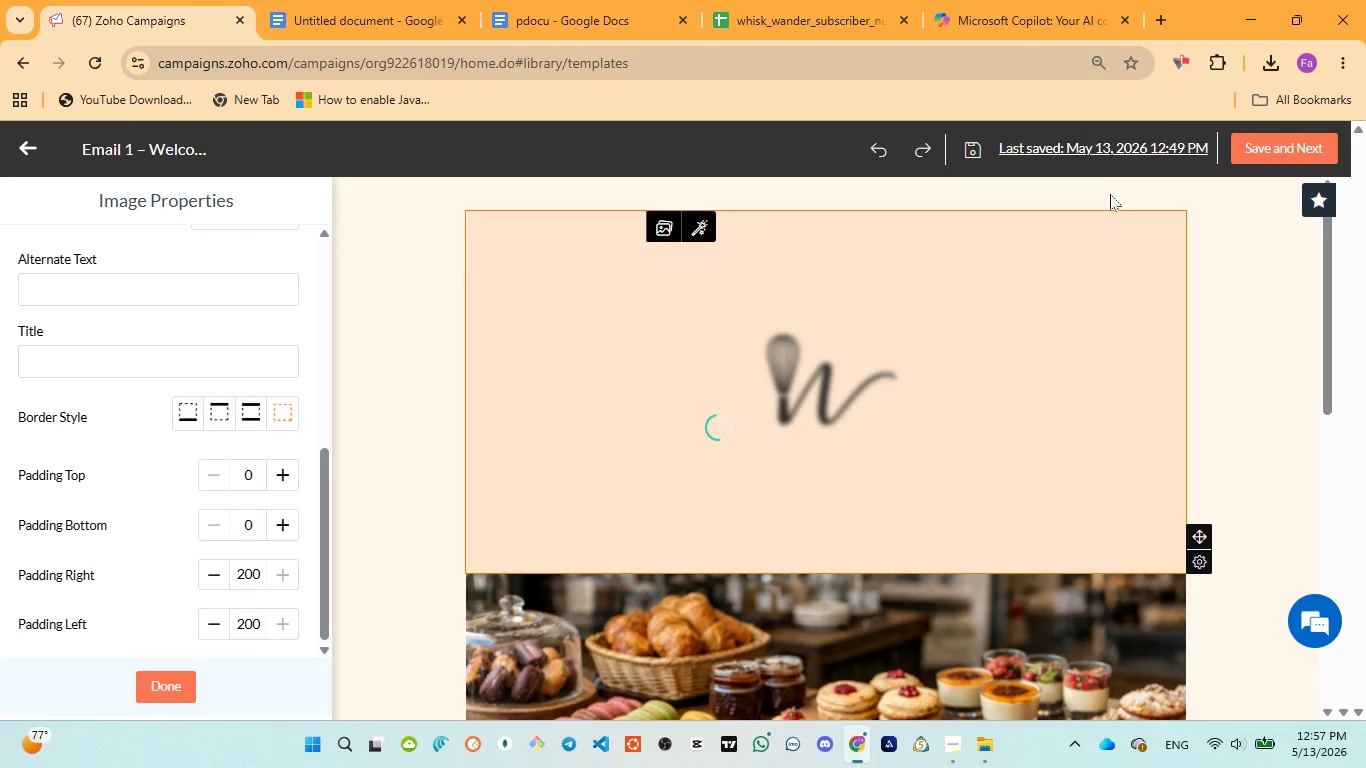 
scroll: coordinate [915, 426], scroll_direction: down, amount: 2.0
 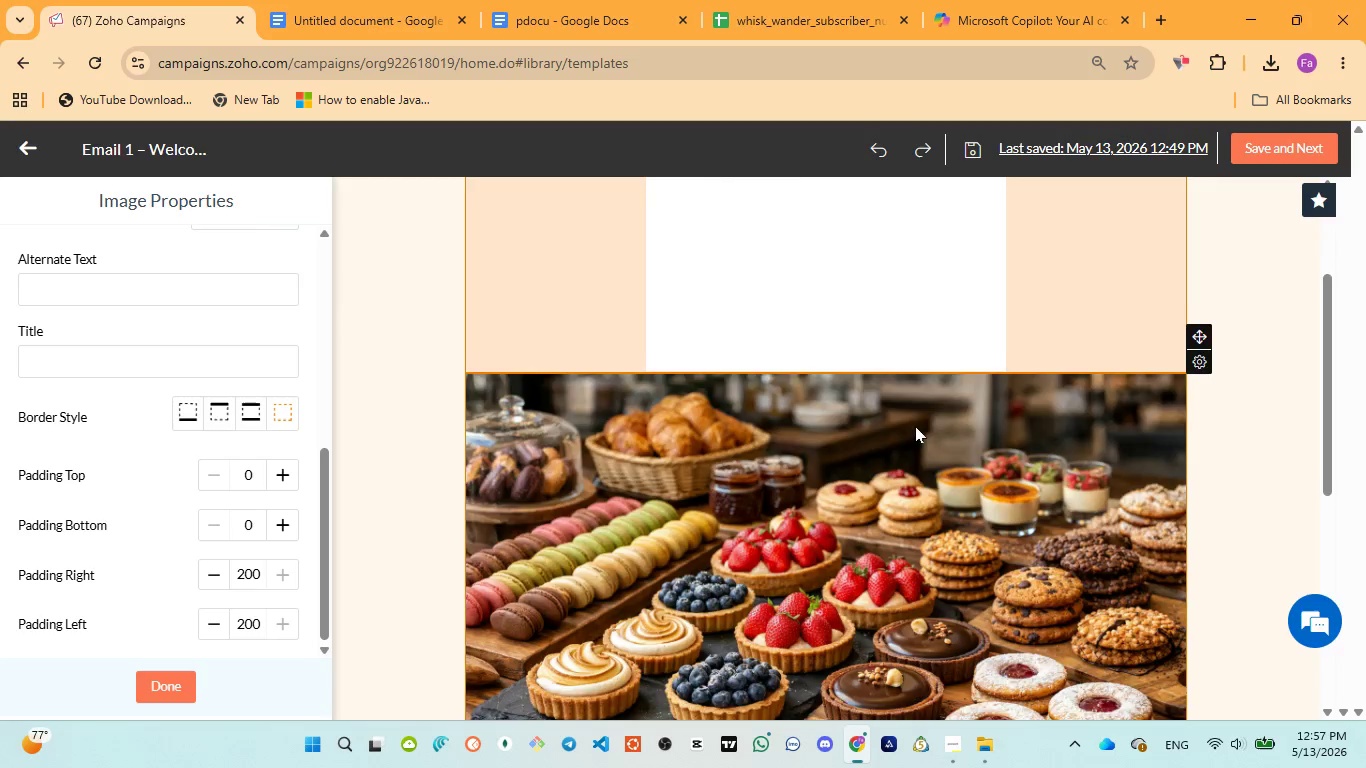 
scroll: coordinate [915, 426], scroll_direction: up, amount: 4.0
 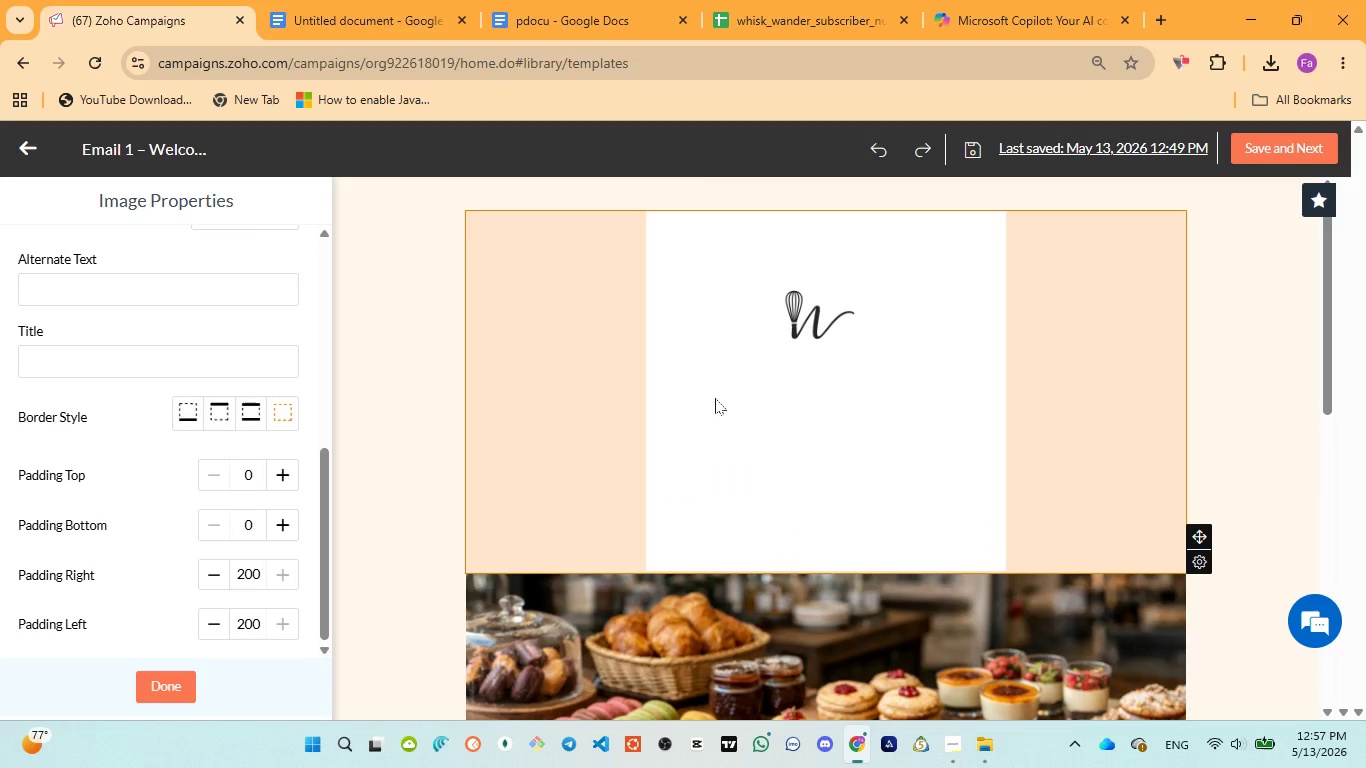 
left_click([765, 360])
 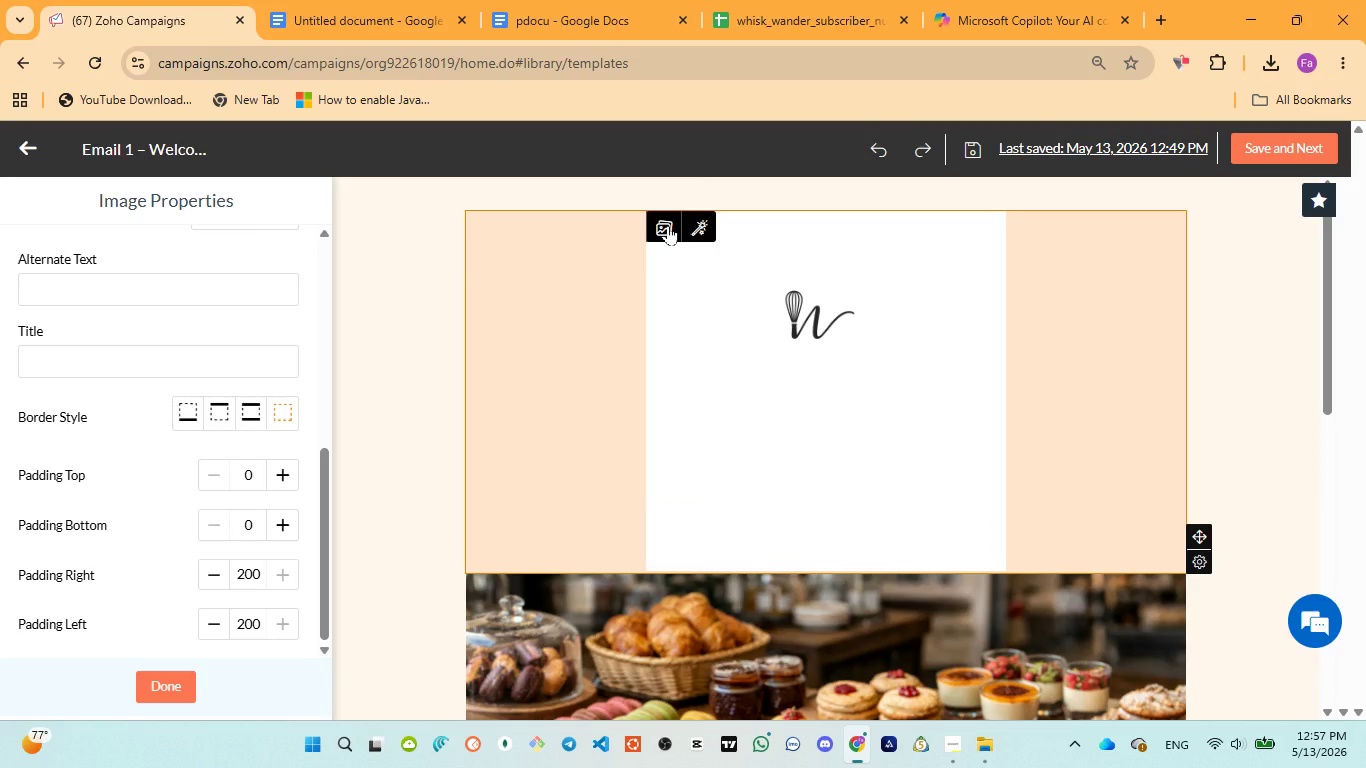 
wait(6.88)
 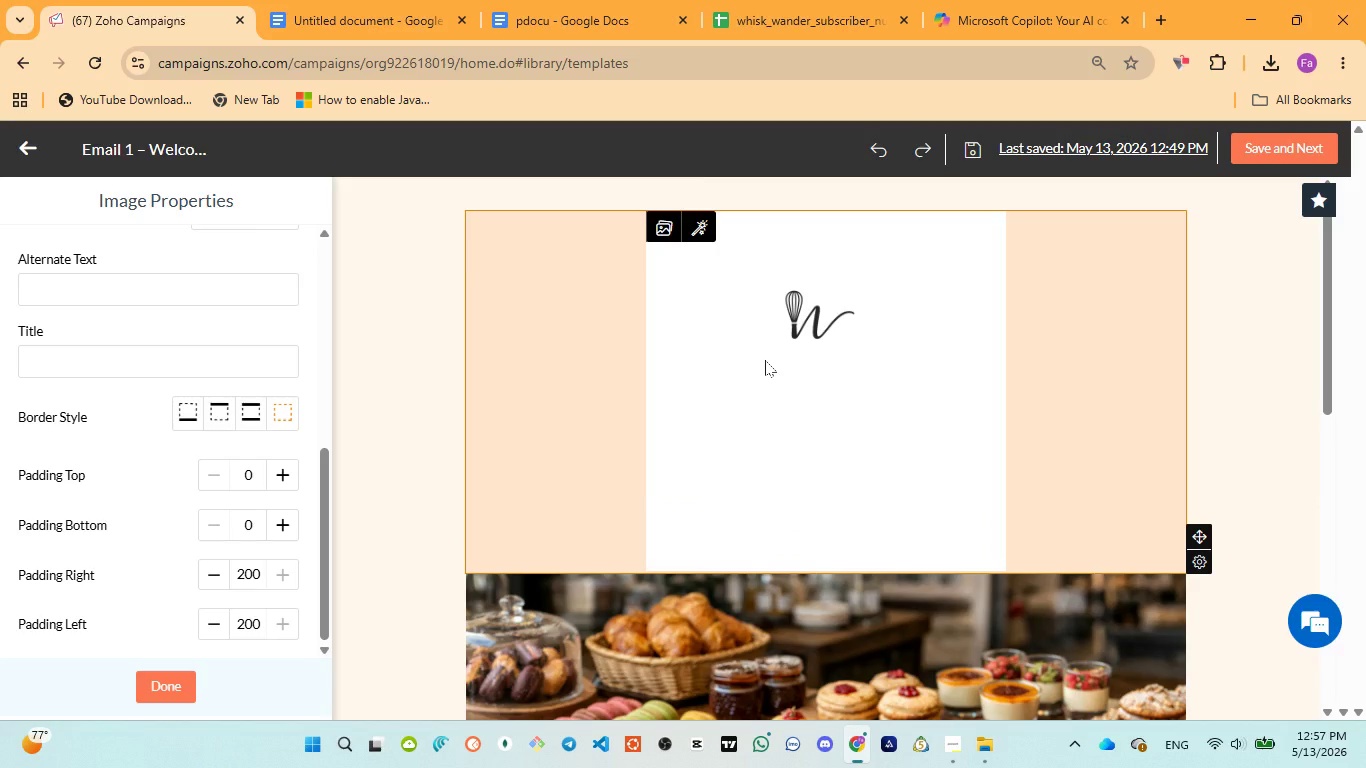 
left_click([666, 229])
 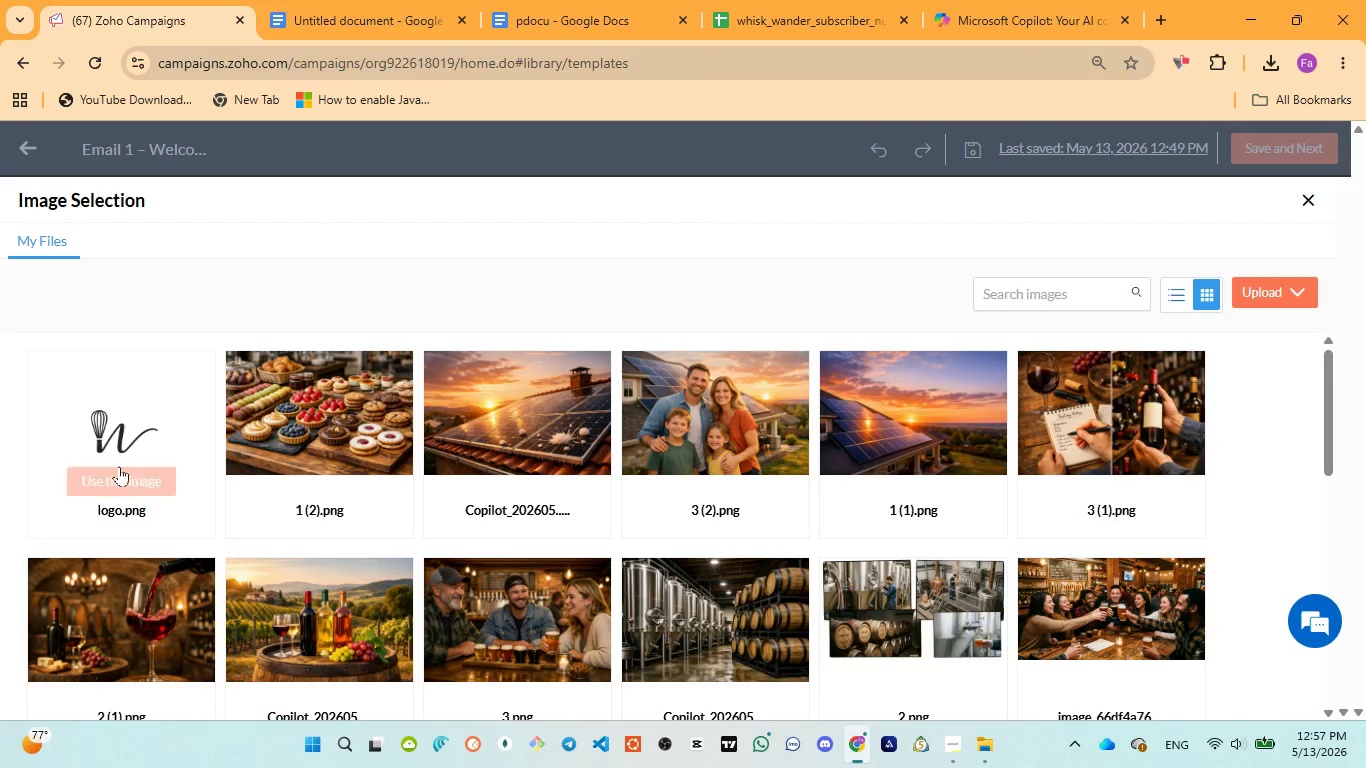 
left_click([121, 471])
 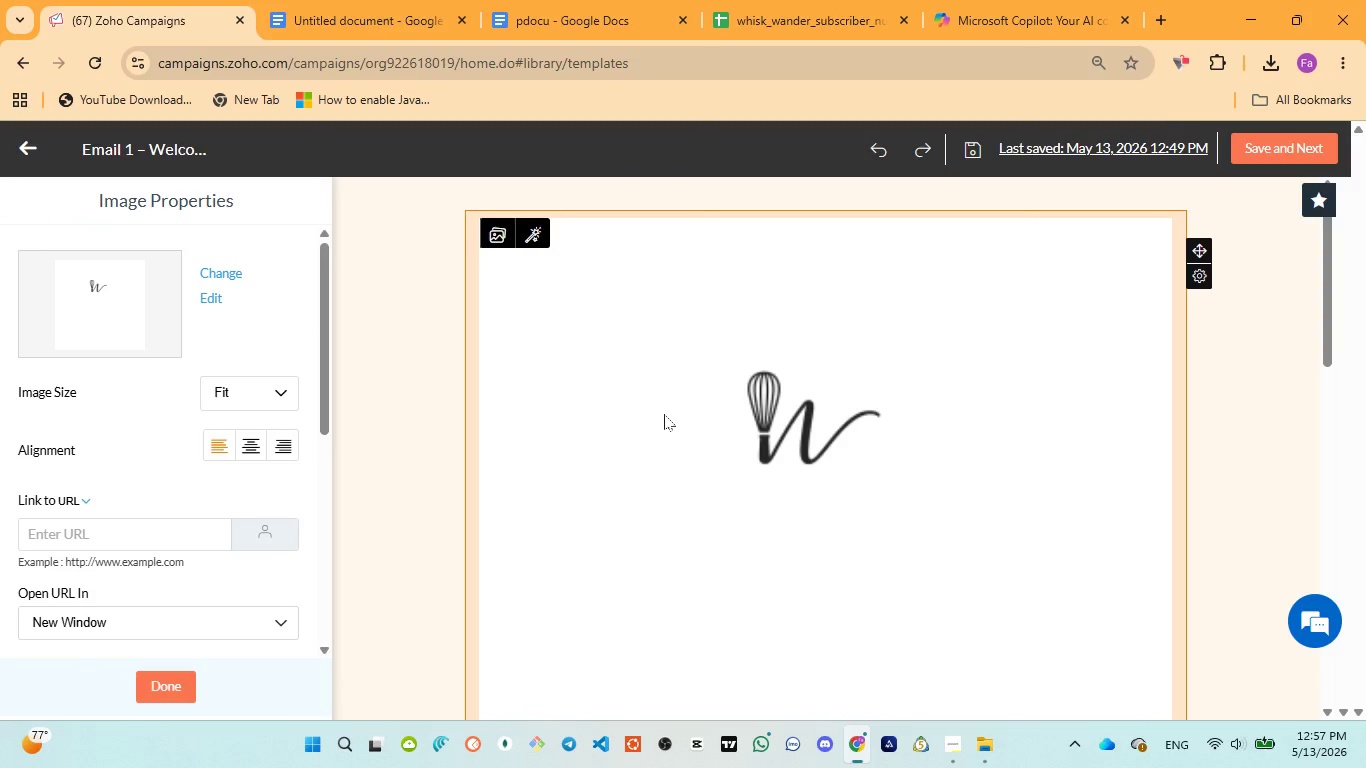 
scroll: coordinate [250, 588], scroll_direction: down, amount: 6.0
 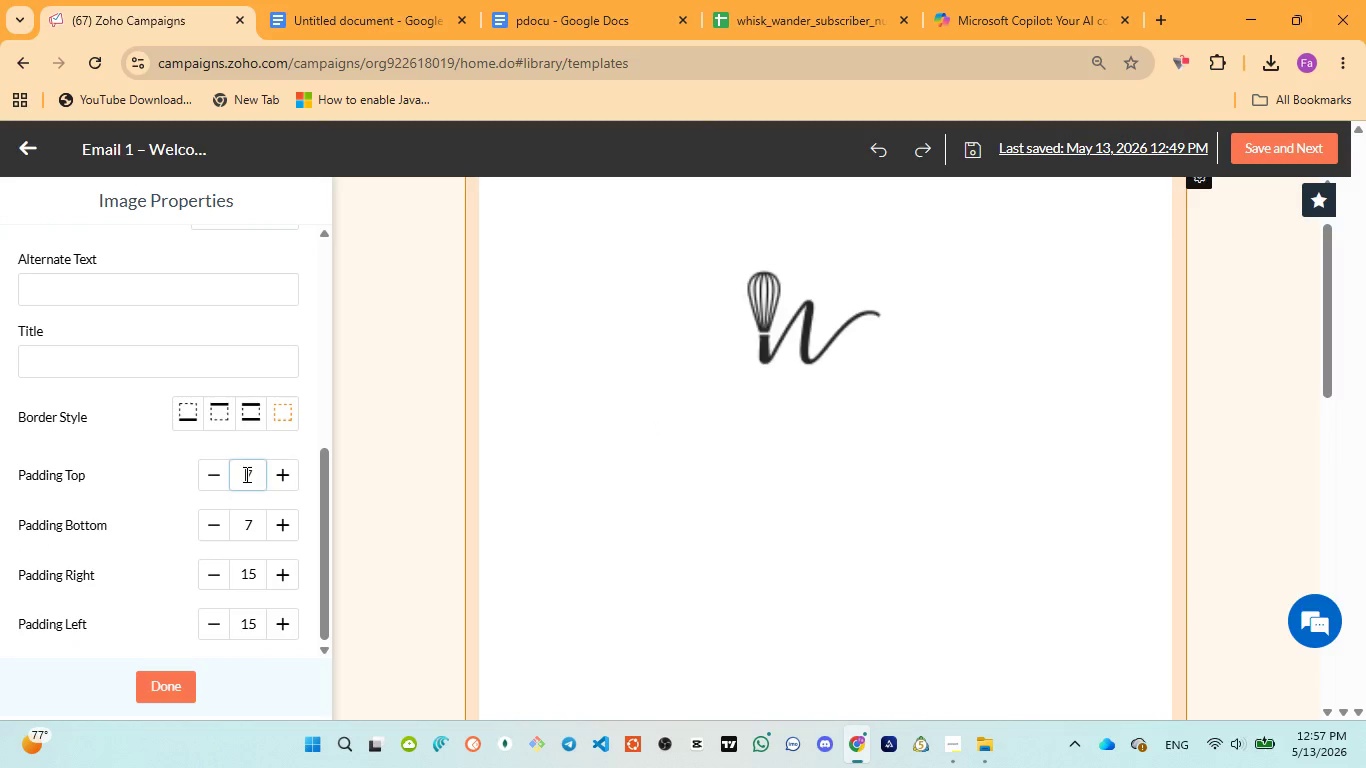 
double_click([245, 474])
 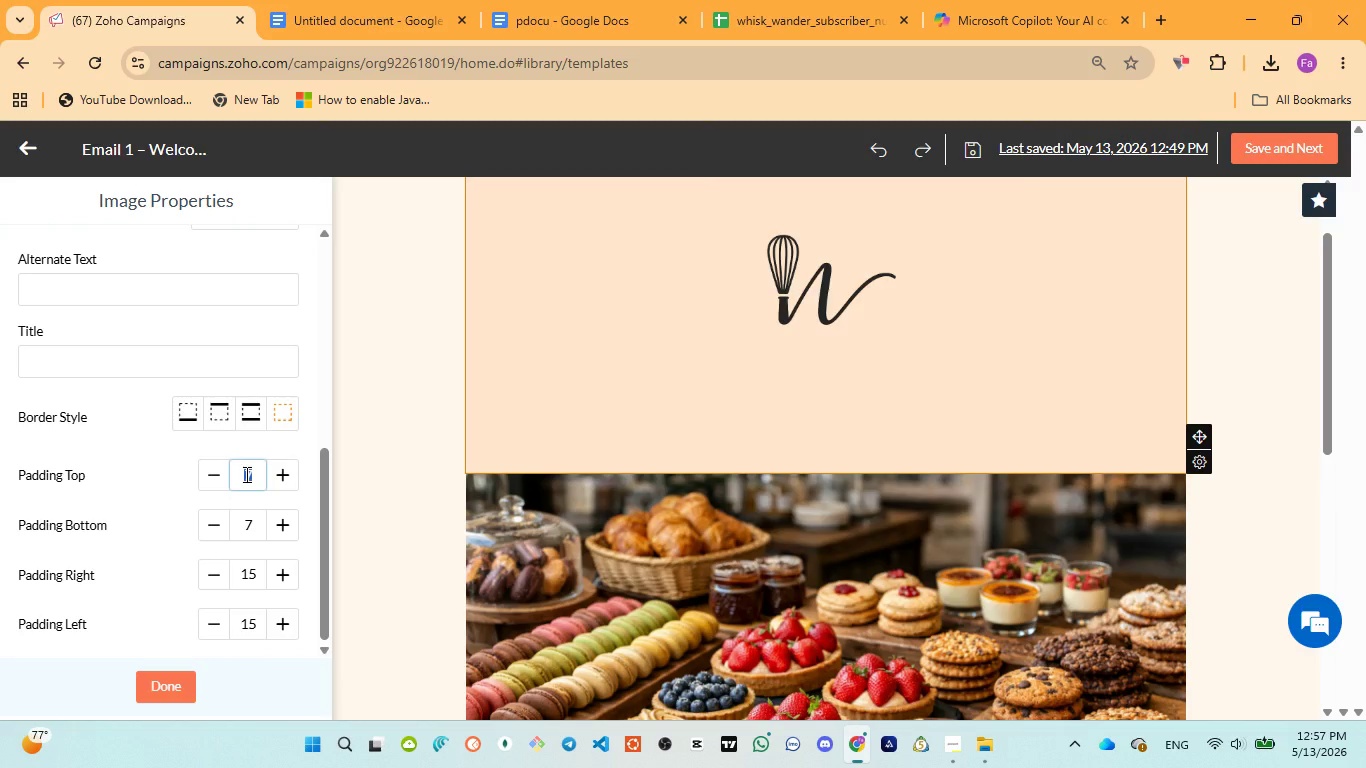 
key(0)
 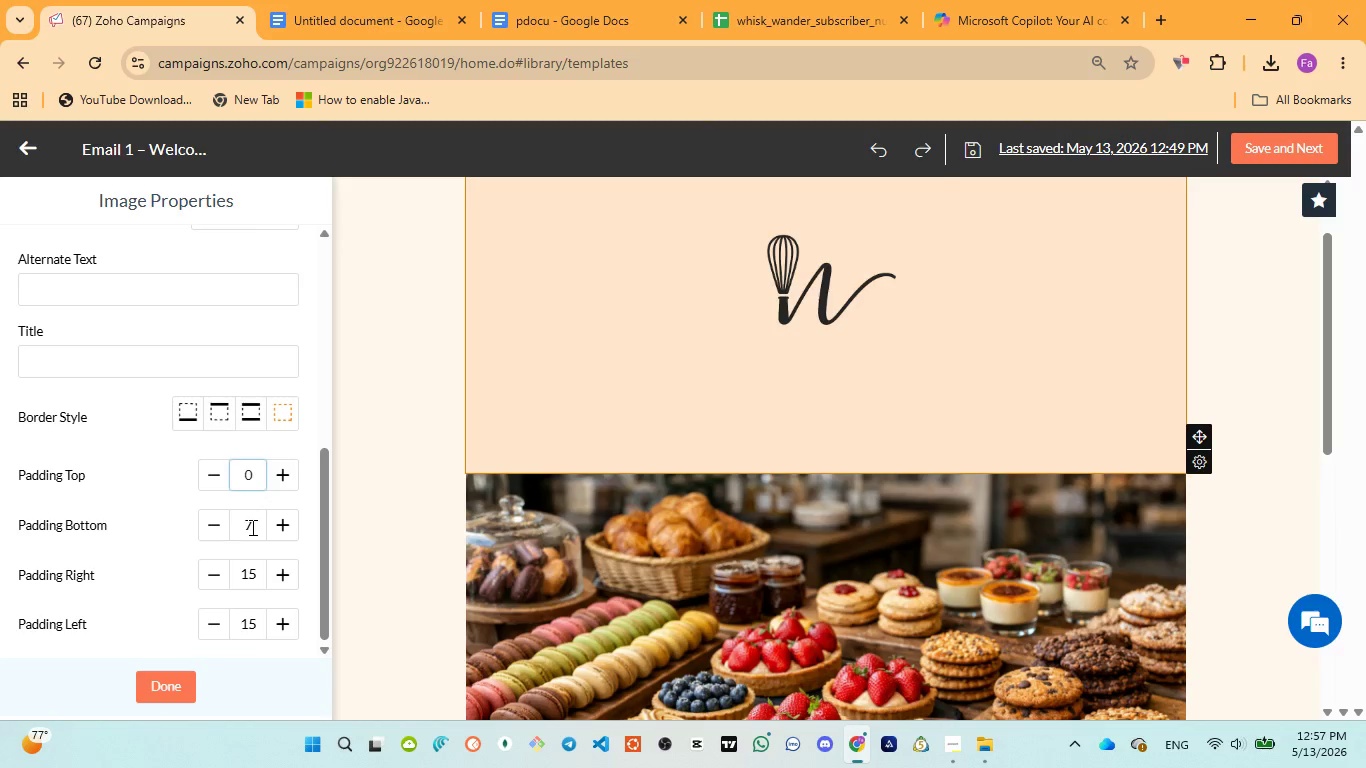 
double_click([251, 527])
 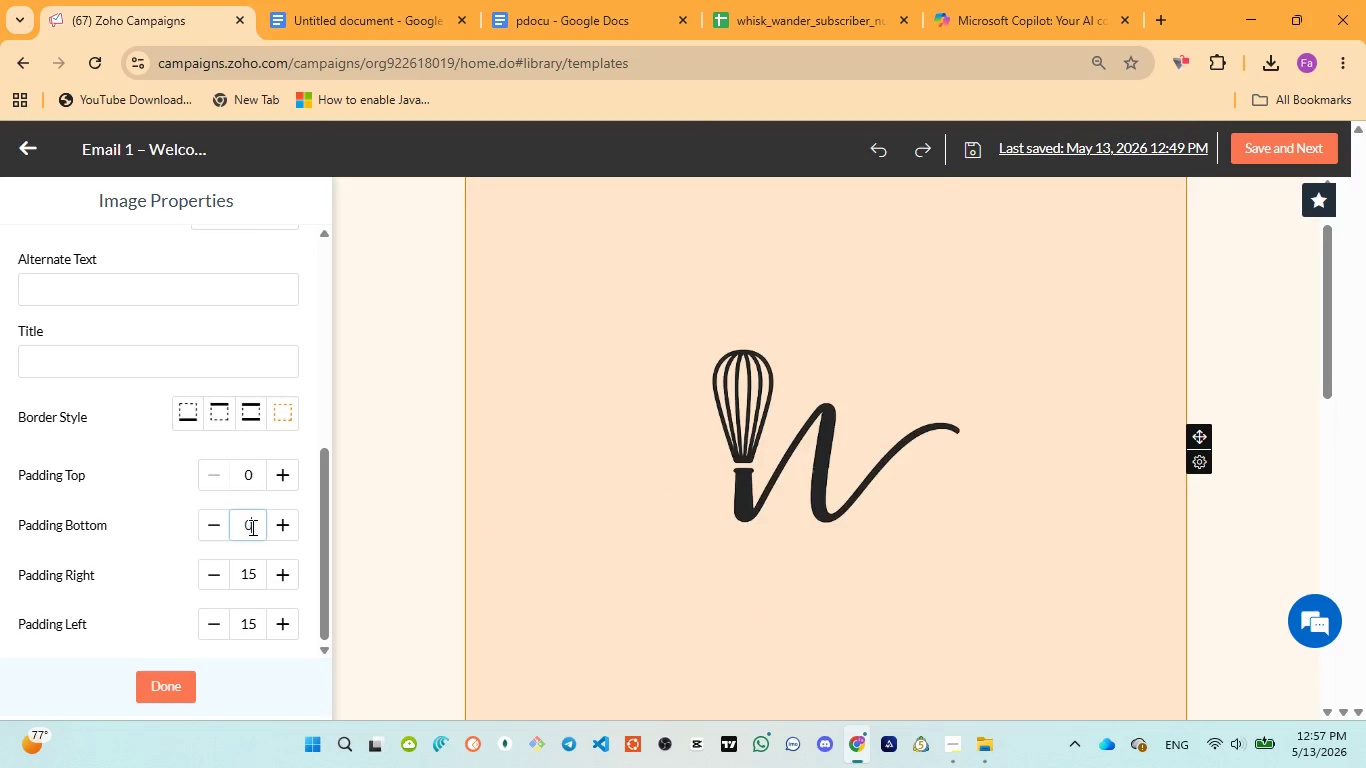 
key(0)
 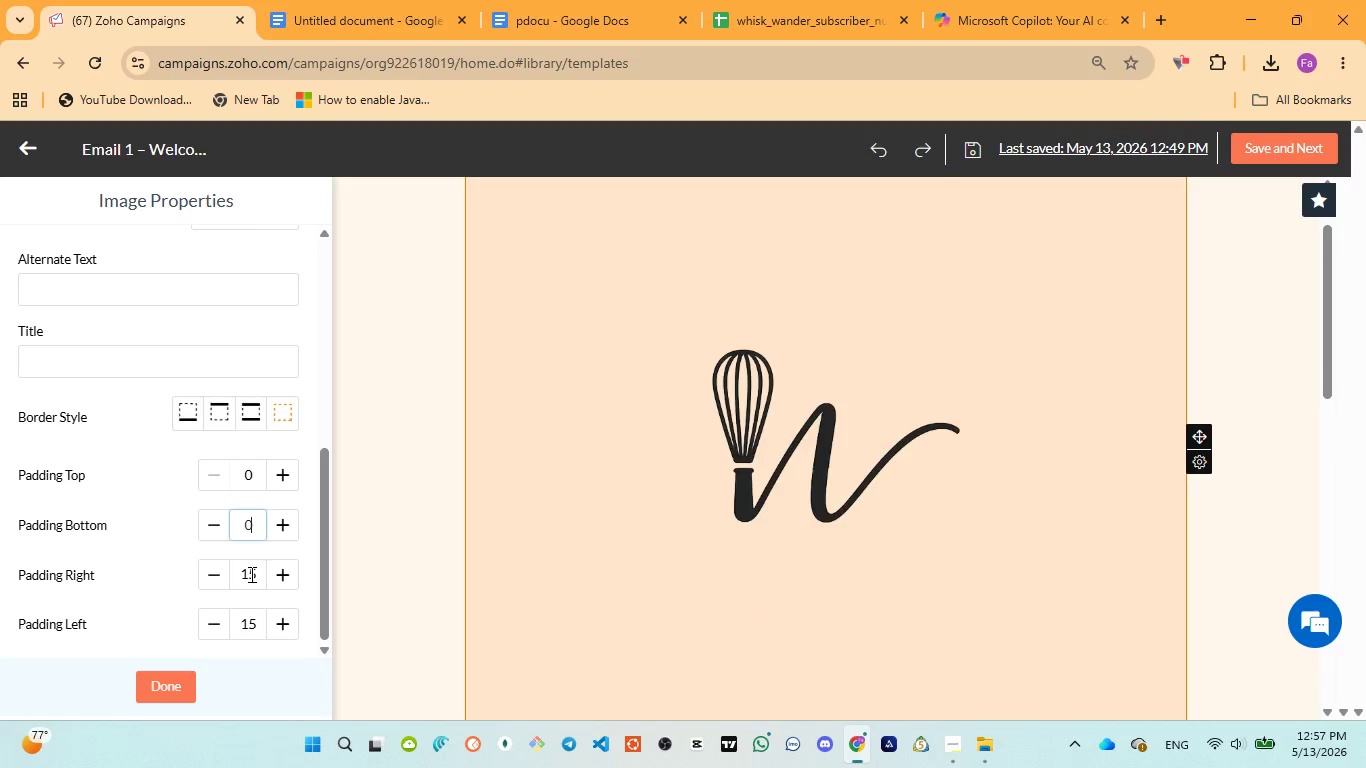 
left_click([250, 574])
 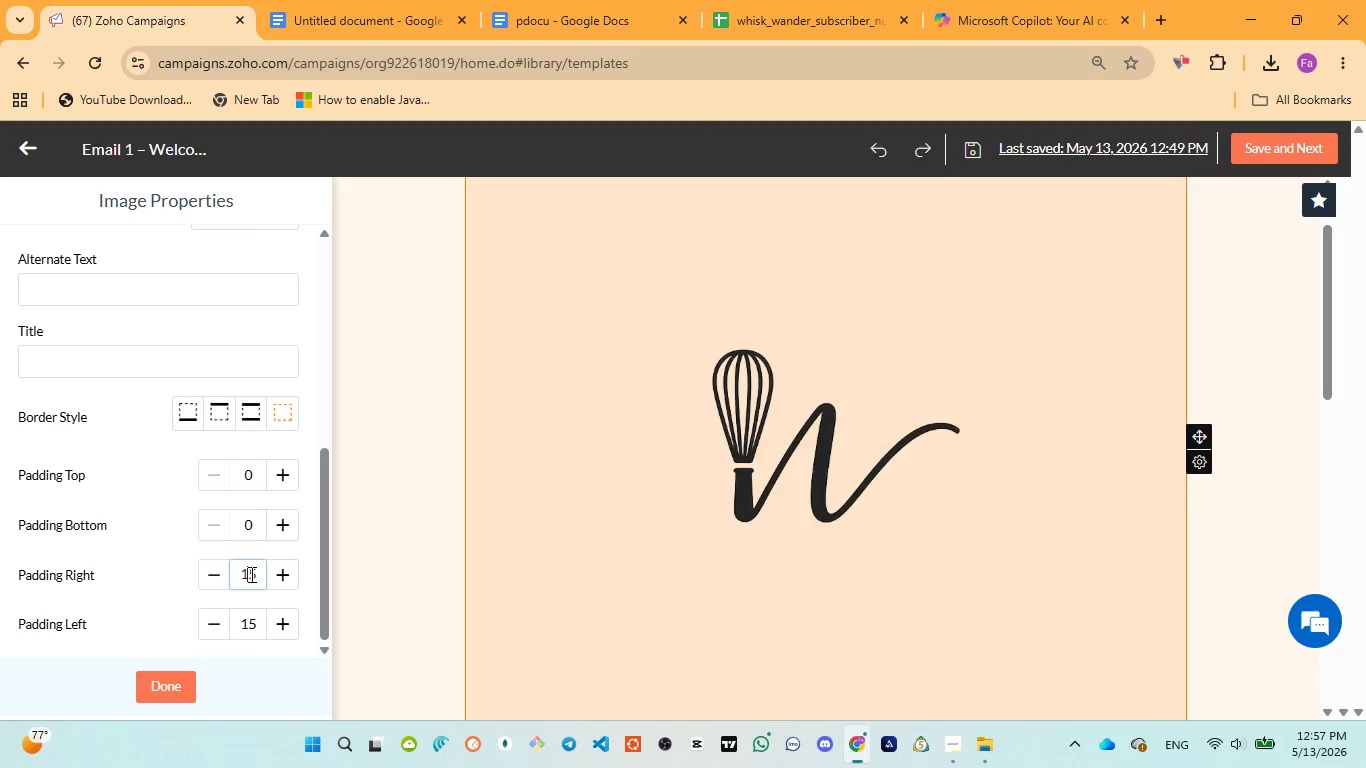 
type(200)
 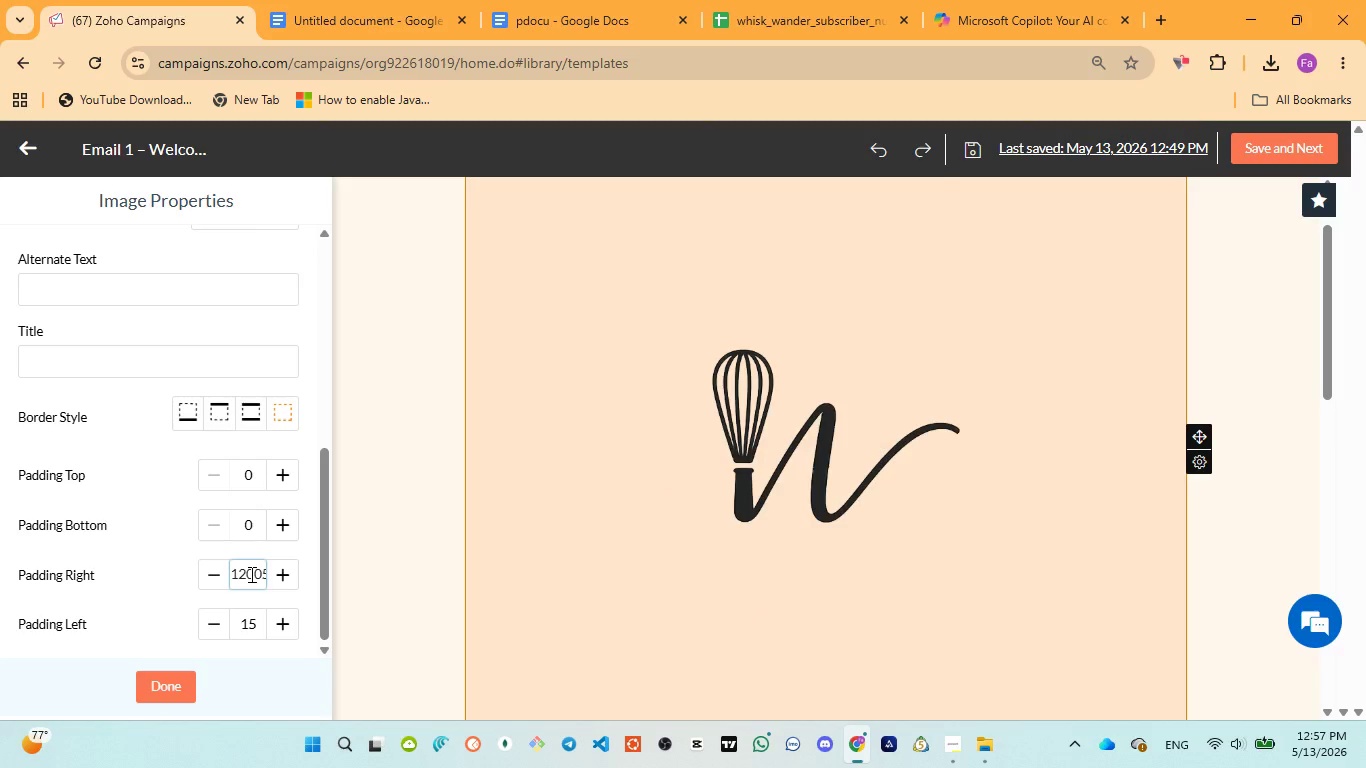 
double_click([250, 574])
 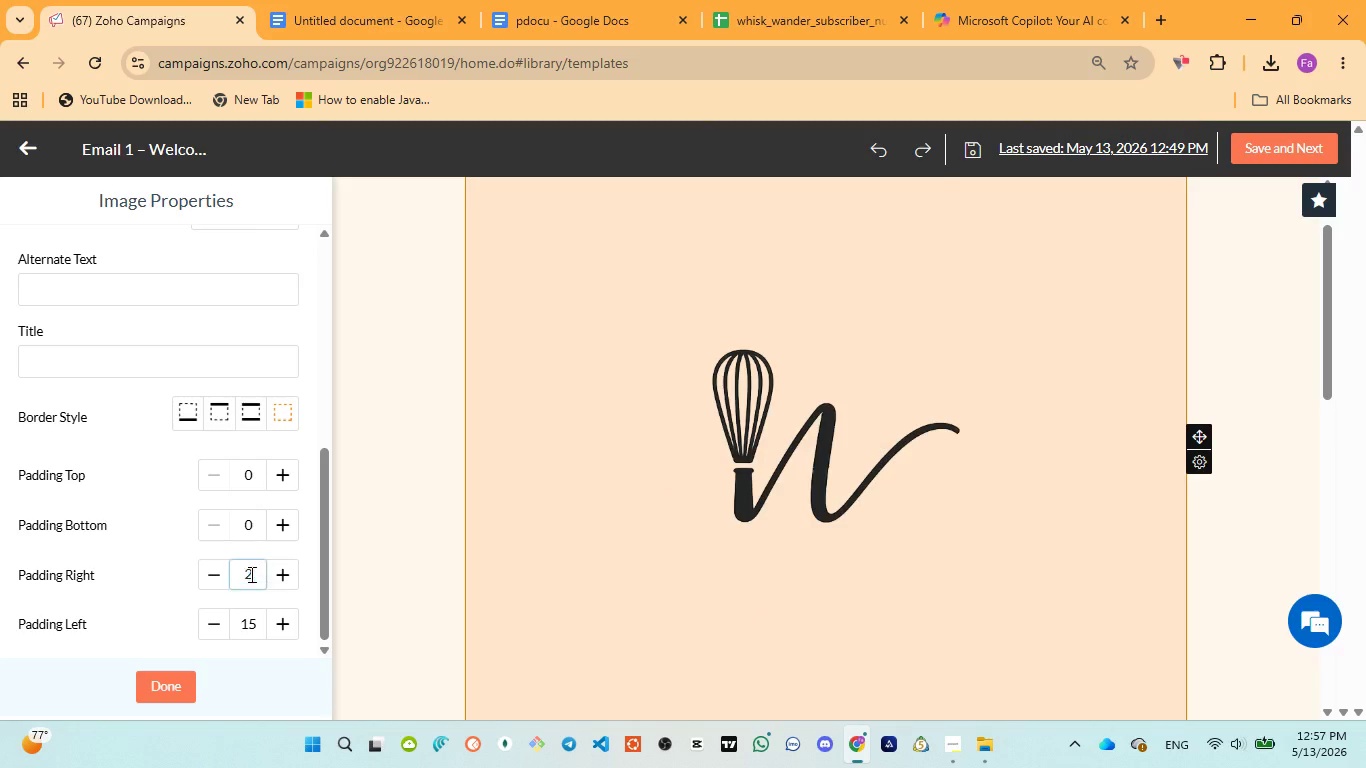 
type(200)
 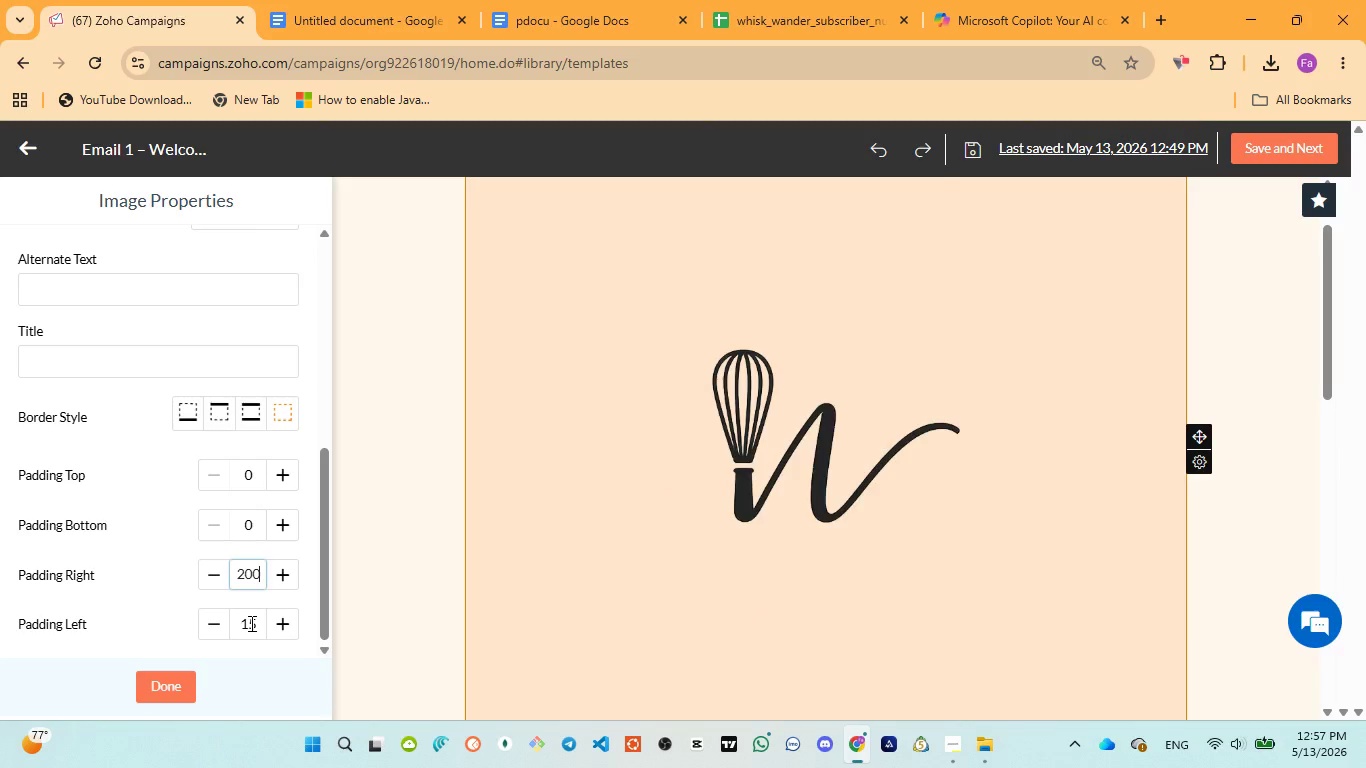 
double_click([250, 623])
 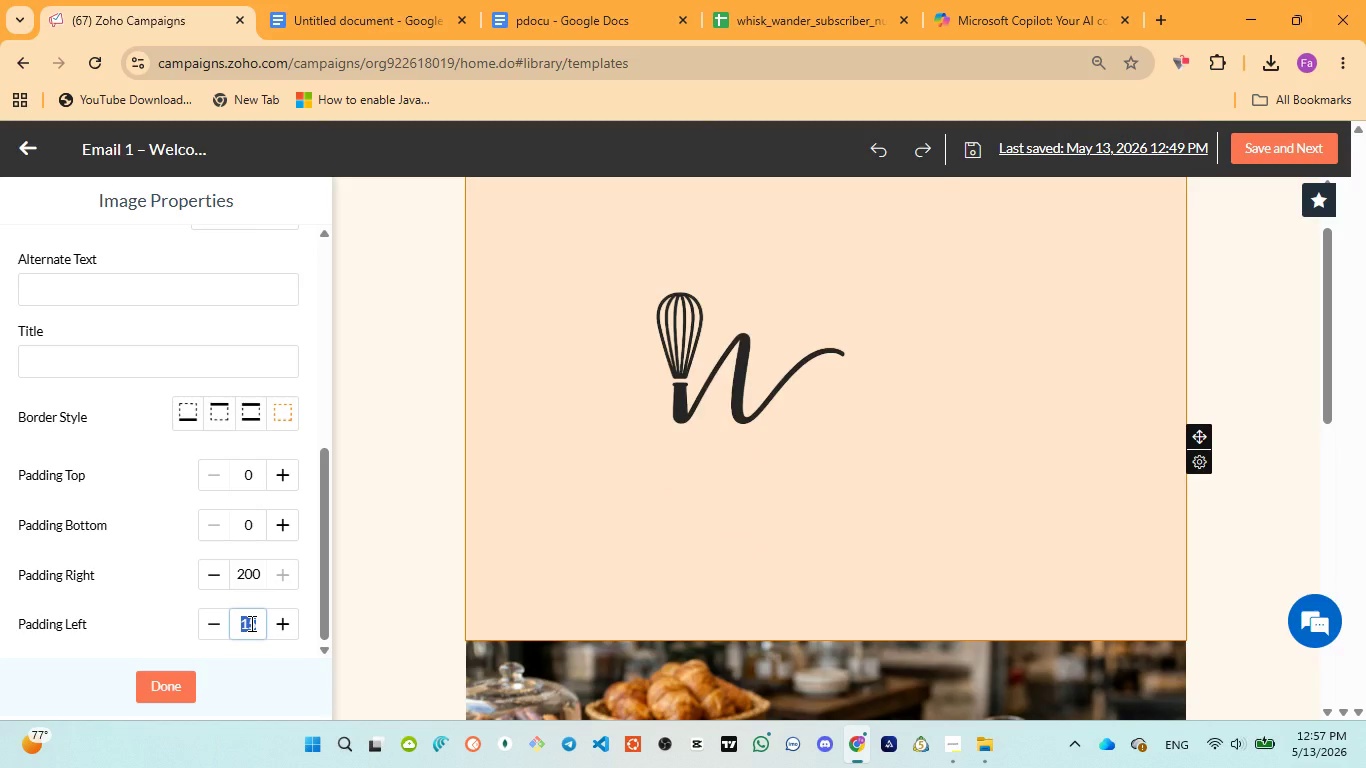 
type(200)
 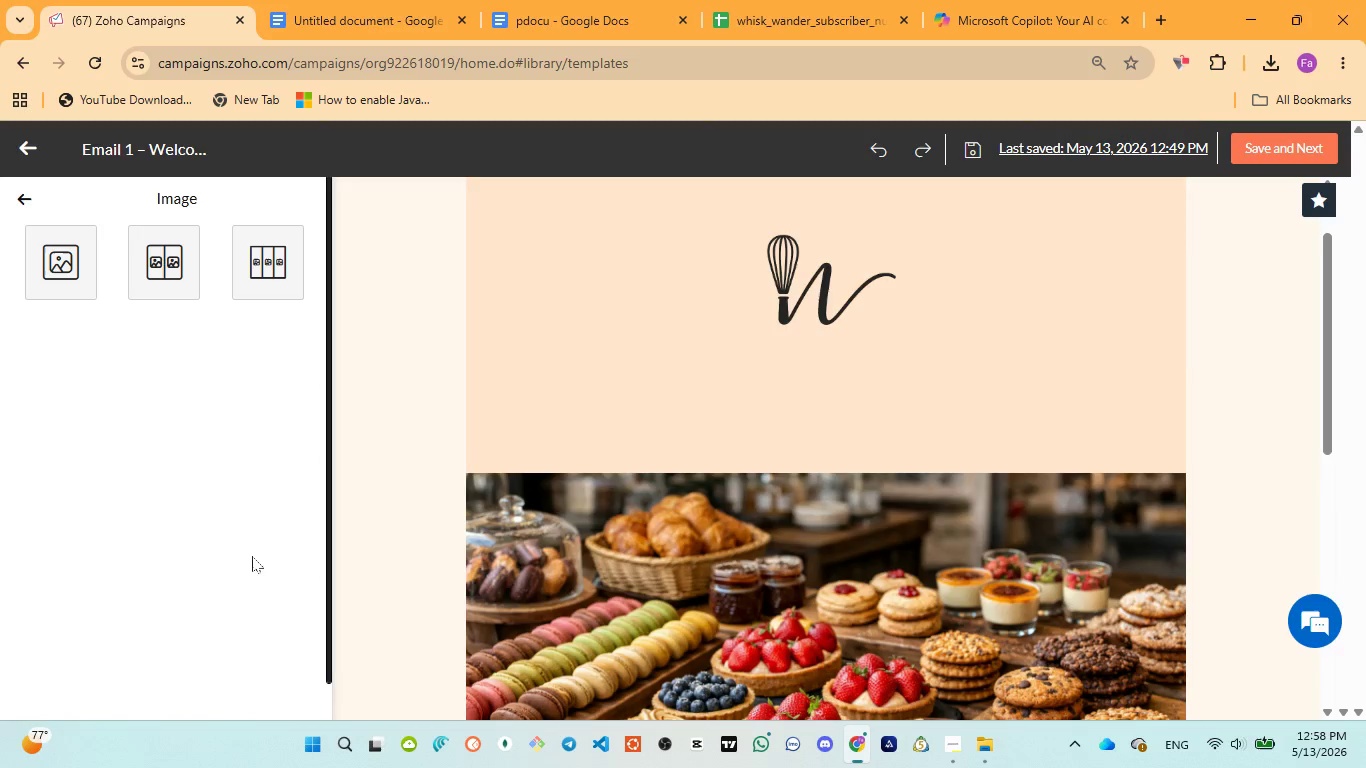 
scroll: coordinate [822, 391], scroll_direction: up, amount: 3.0
 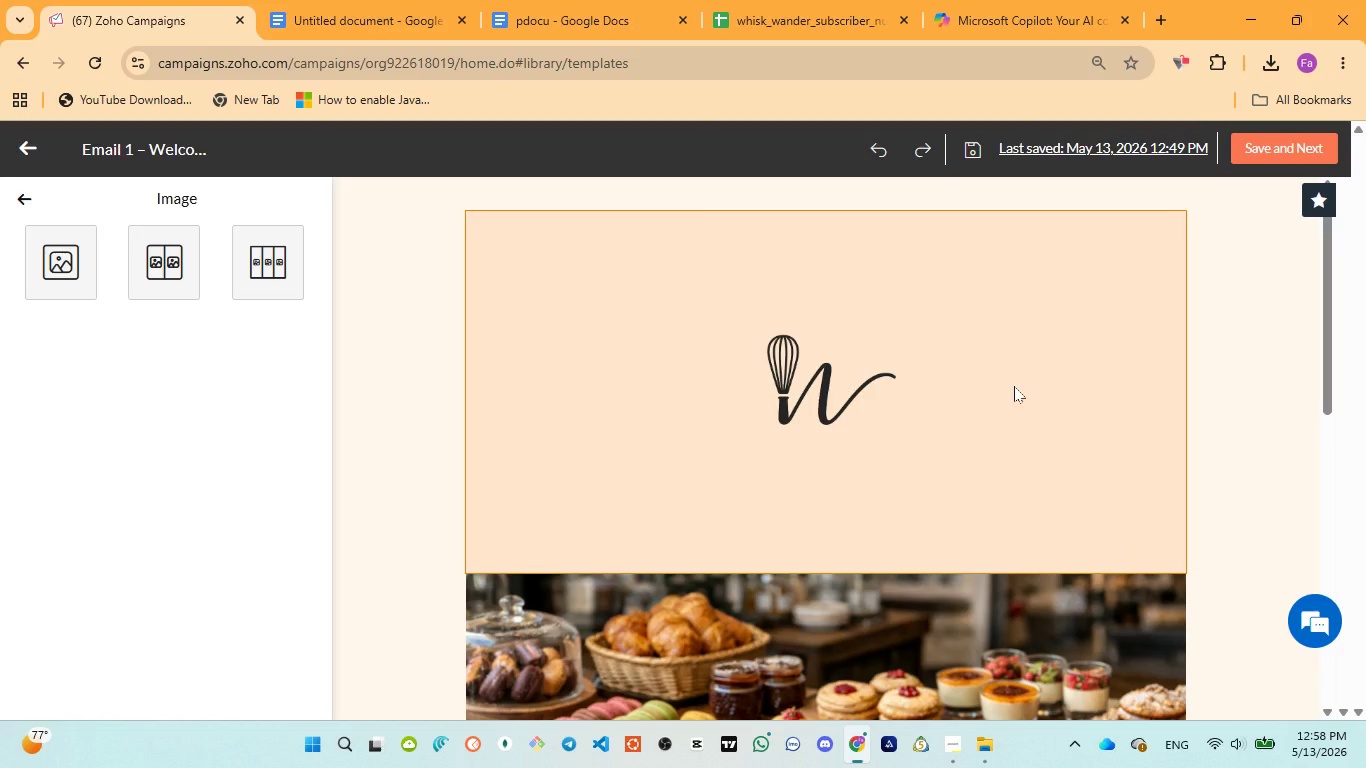 
scroll: coordinate [1013, 387], scroll_direction: down, amount: 5.0
 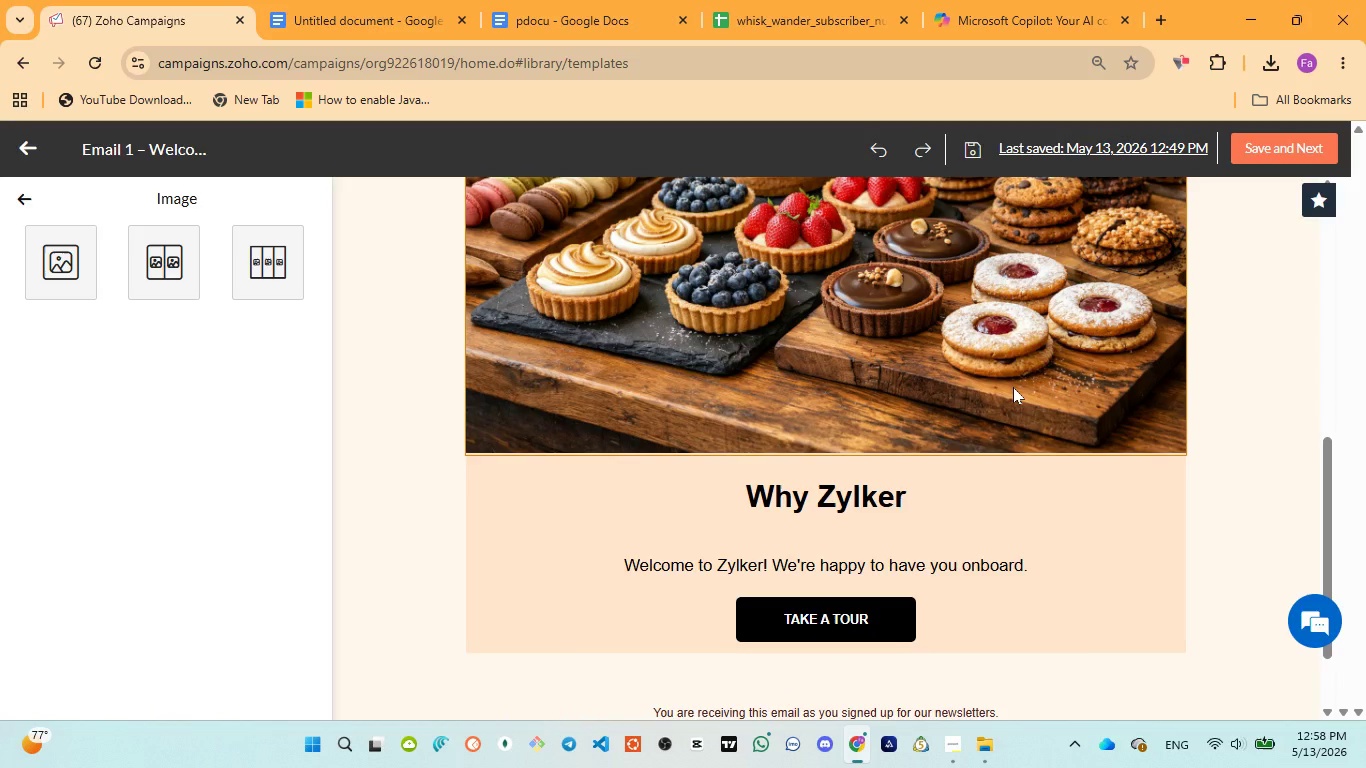 
scroll: coordinate [1013, 388], scroll_direction: up, amount: 6.0
 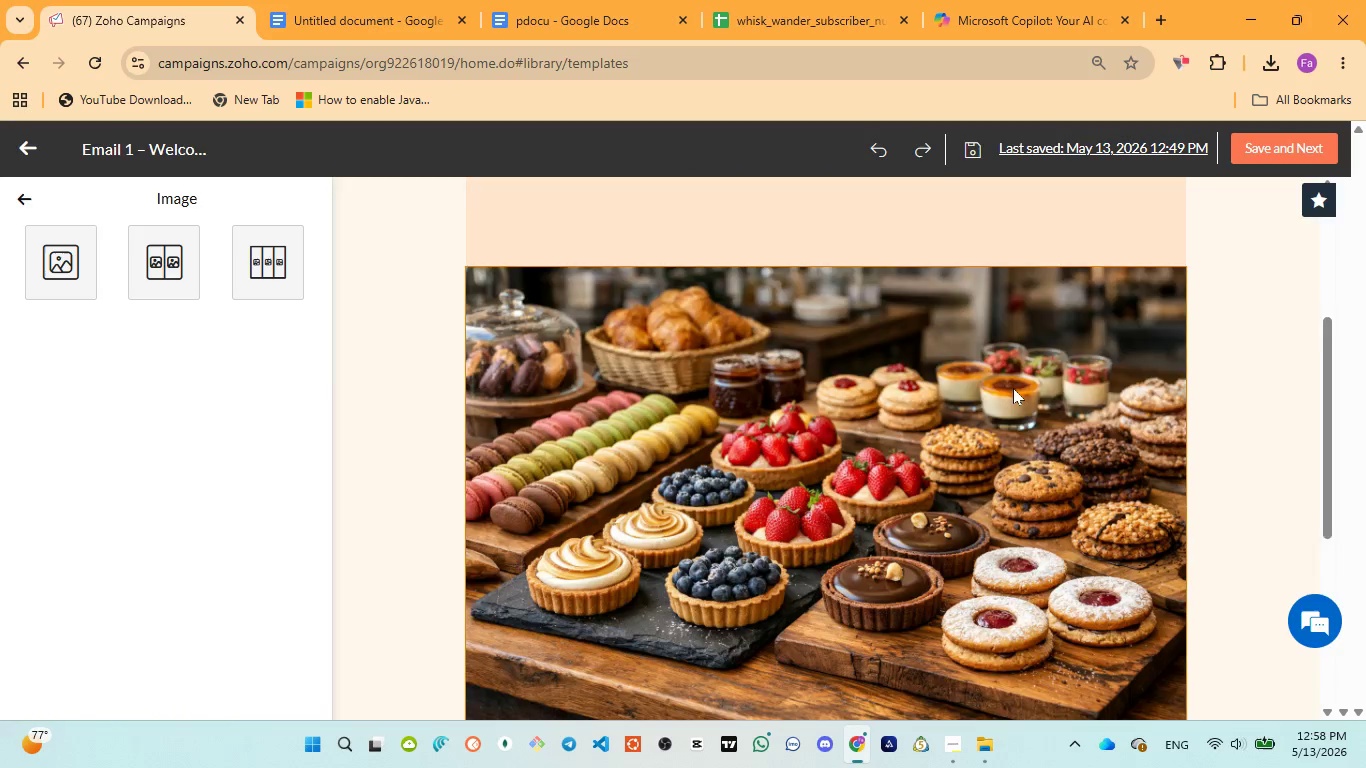 
scroll: coordinate [1013, 388], scroll_direction: down, amount: 3.0
 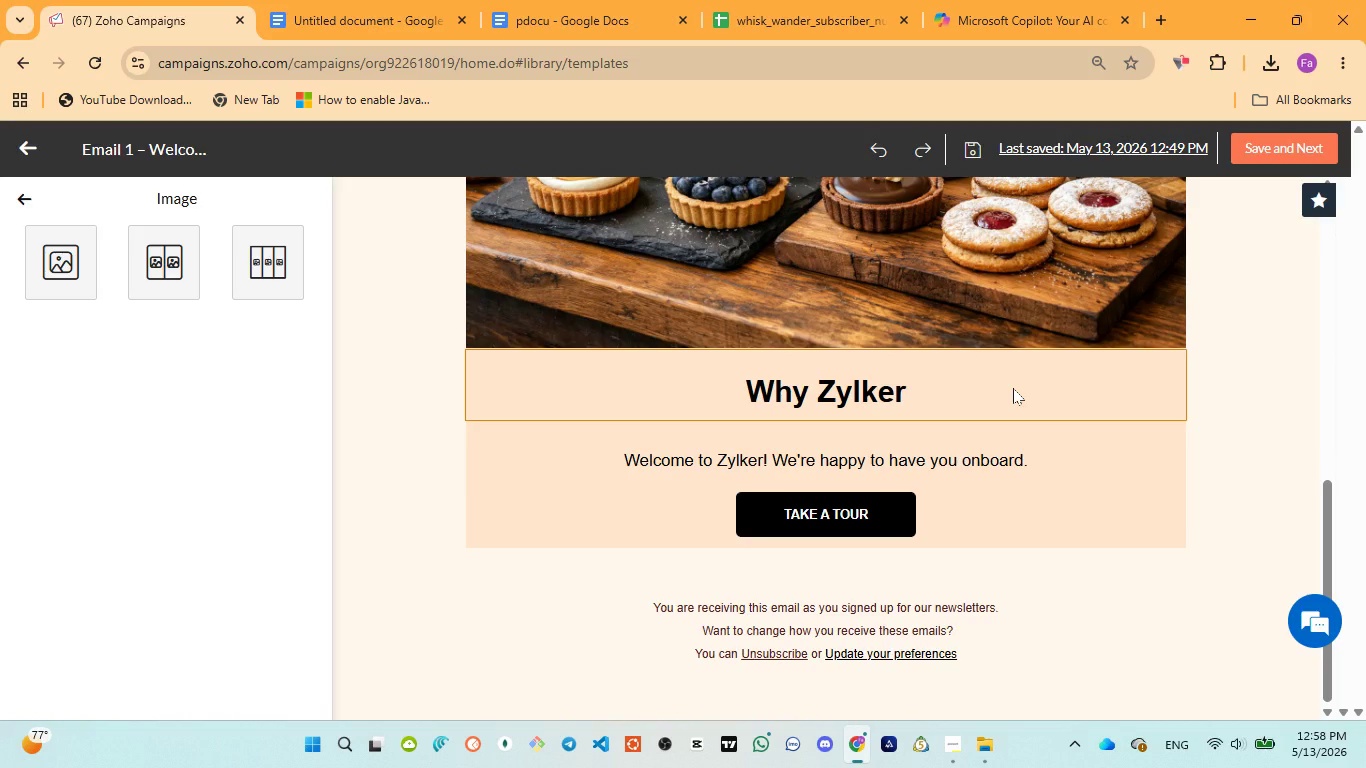 
scroll: coordinate [1013, 388], scroll_direction: up, amount: 7.0
 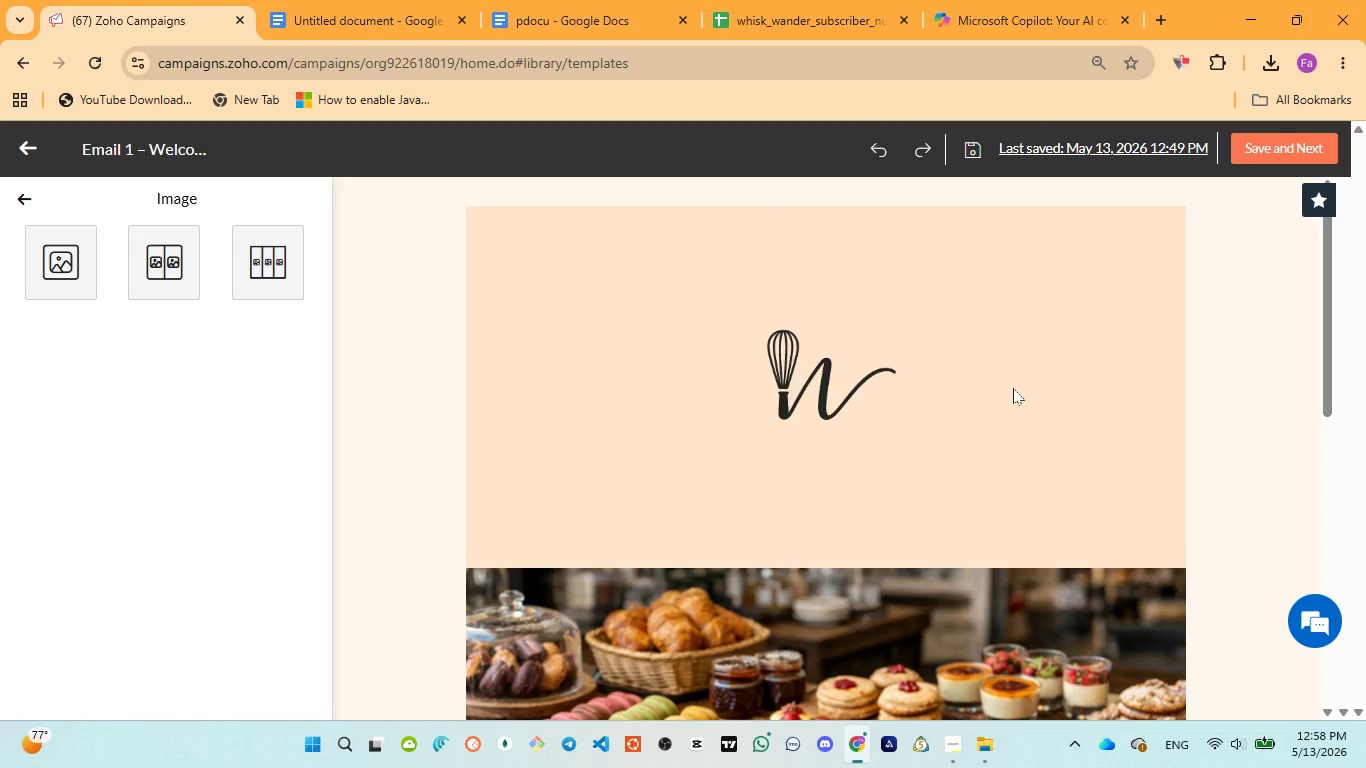 
hold_key(key=ControlLeft, duration=0.41)
 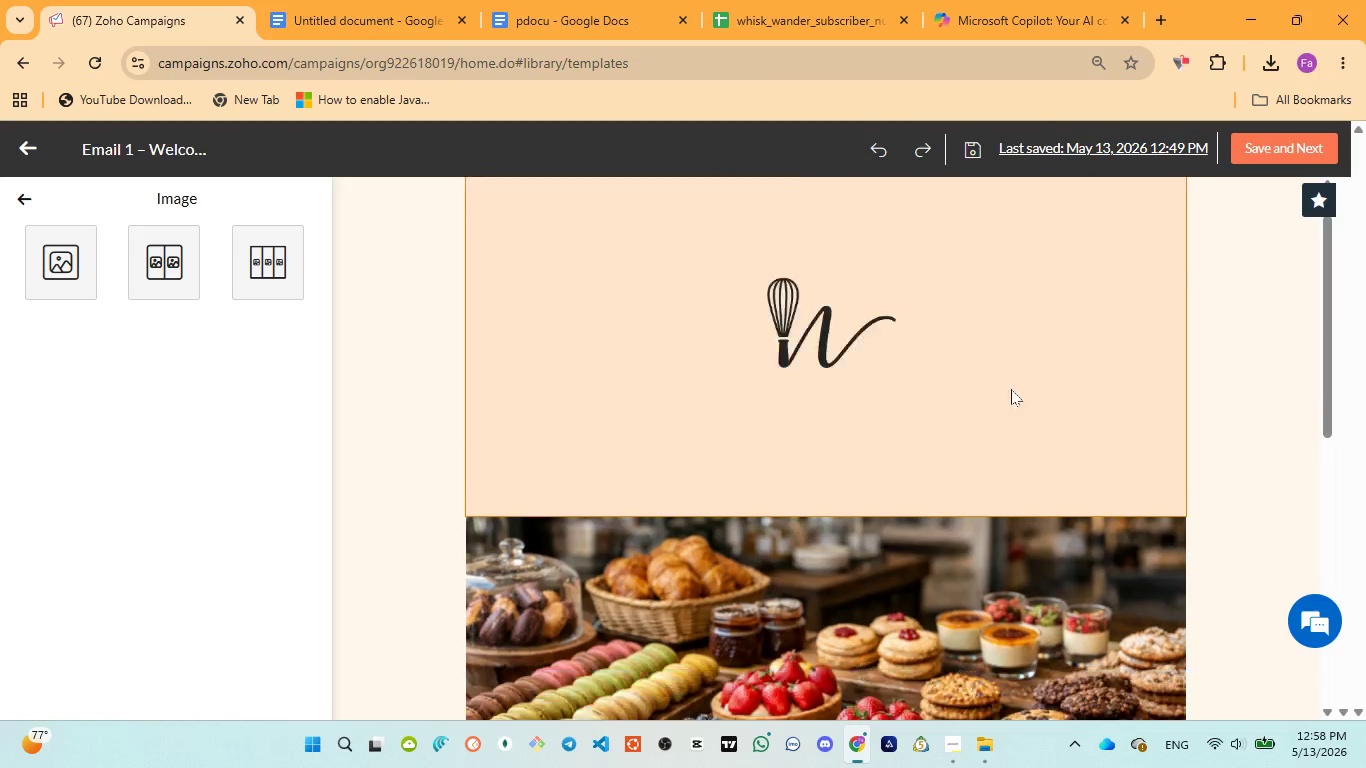 
scroll: coordinate [1011, 389], scroll_direction: down, amount: 7.0
 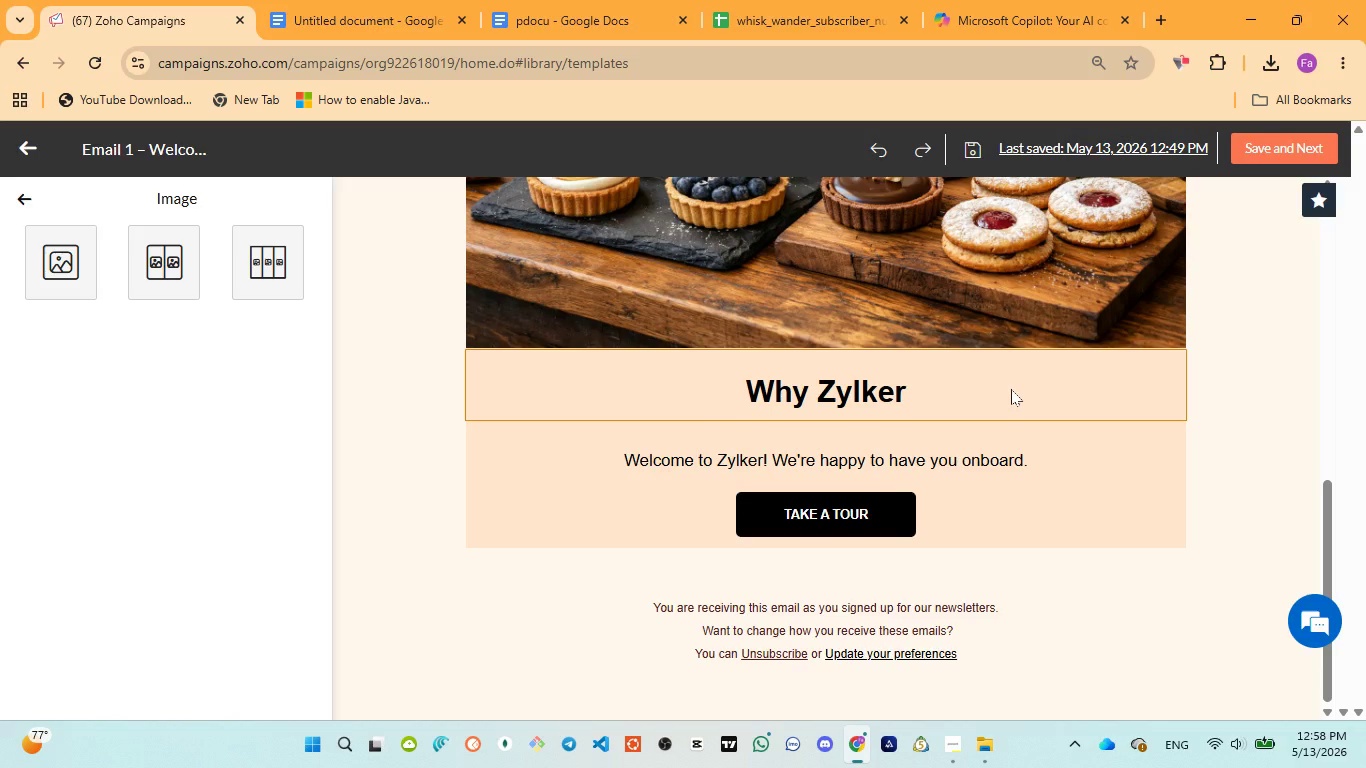 
key(Control+Z)
 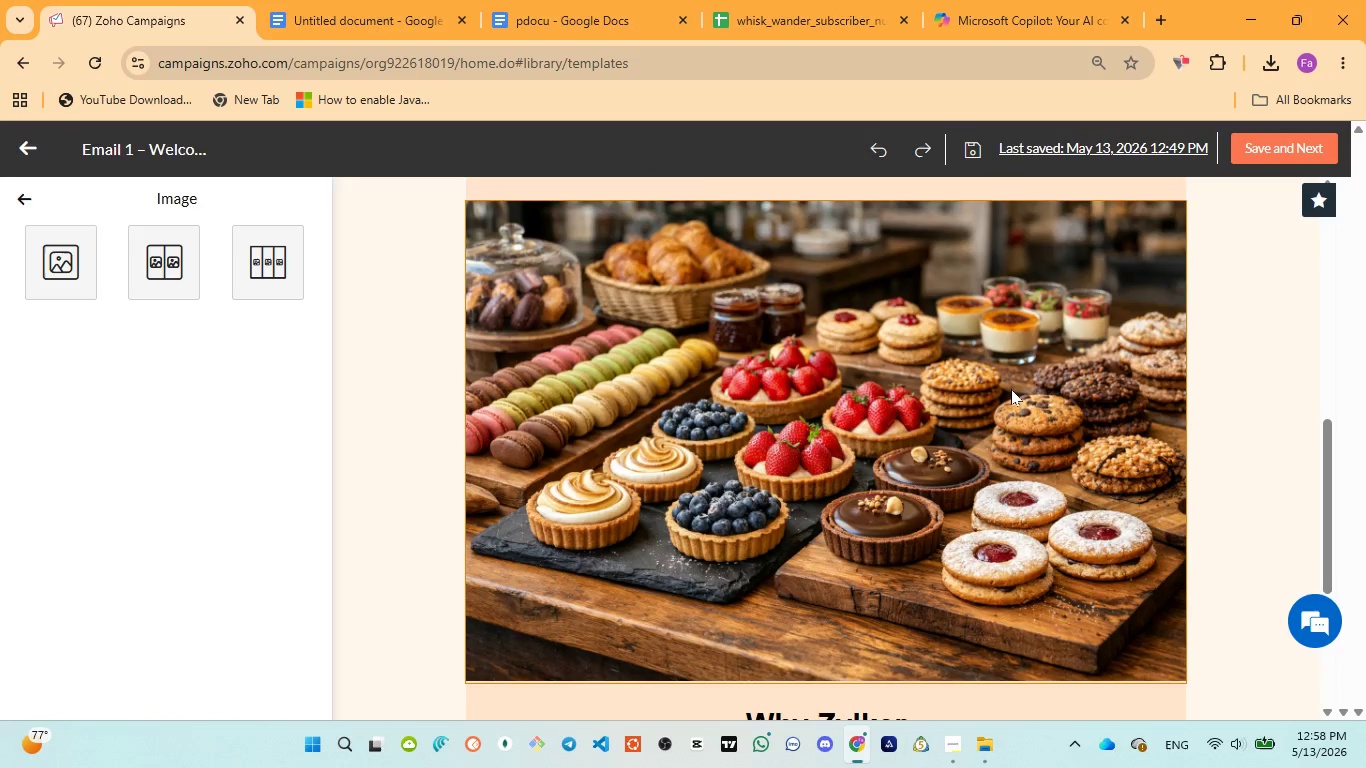 
key(Control+Z)
 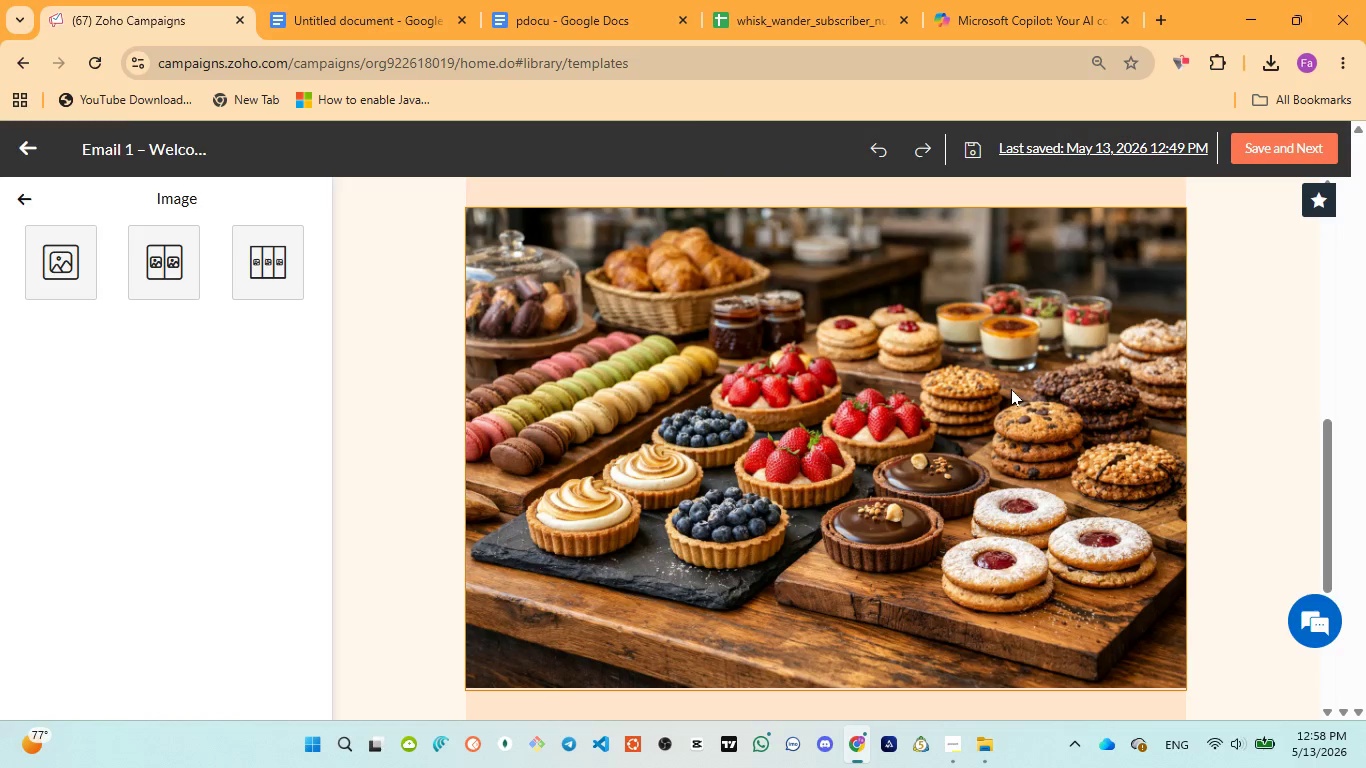 
key(Control+Z)
 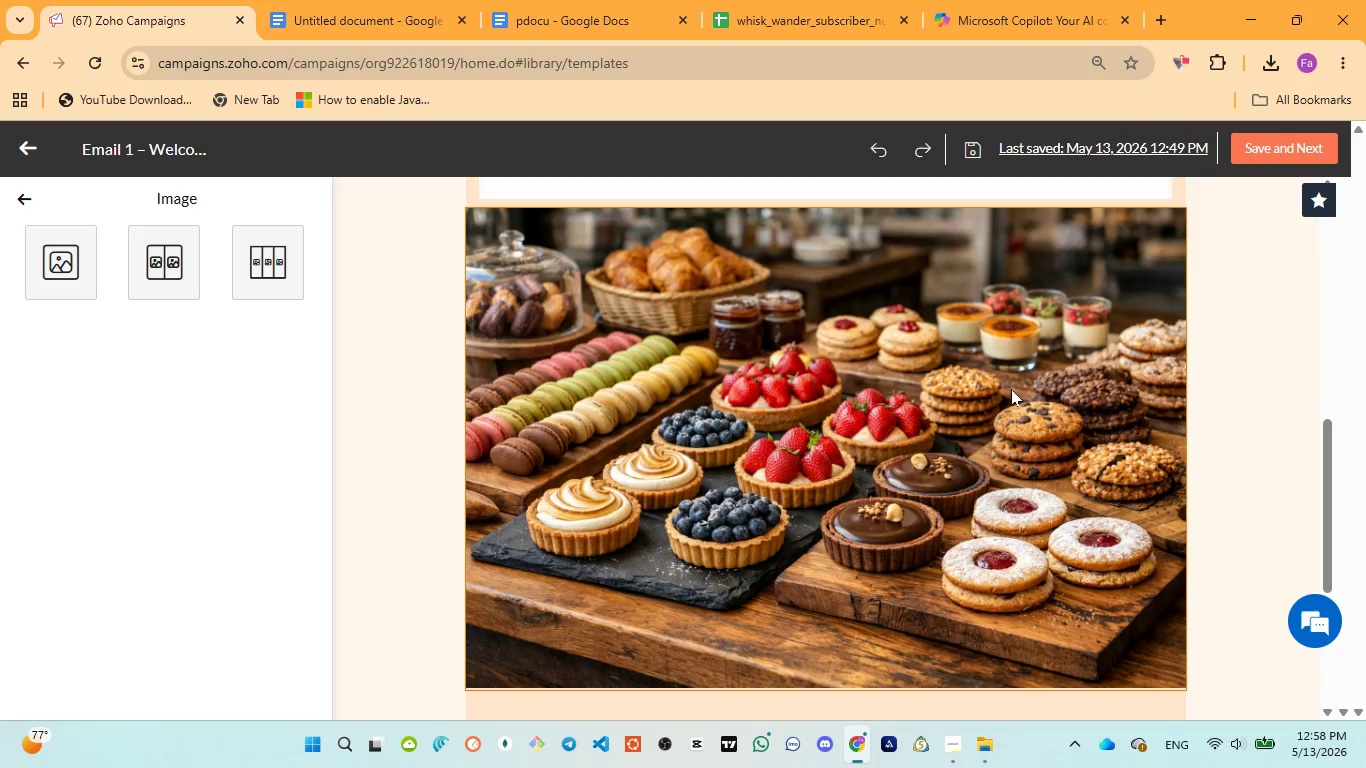 
key(Control+Z)
 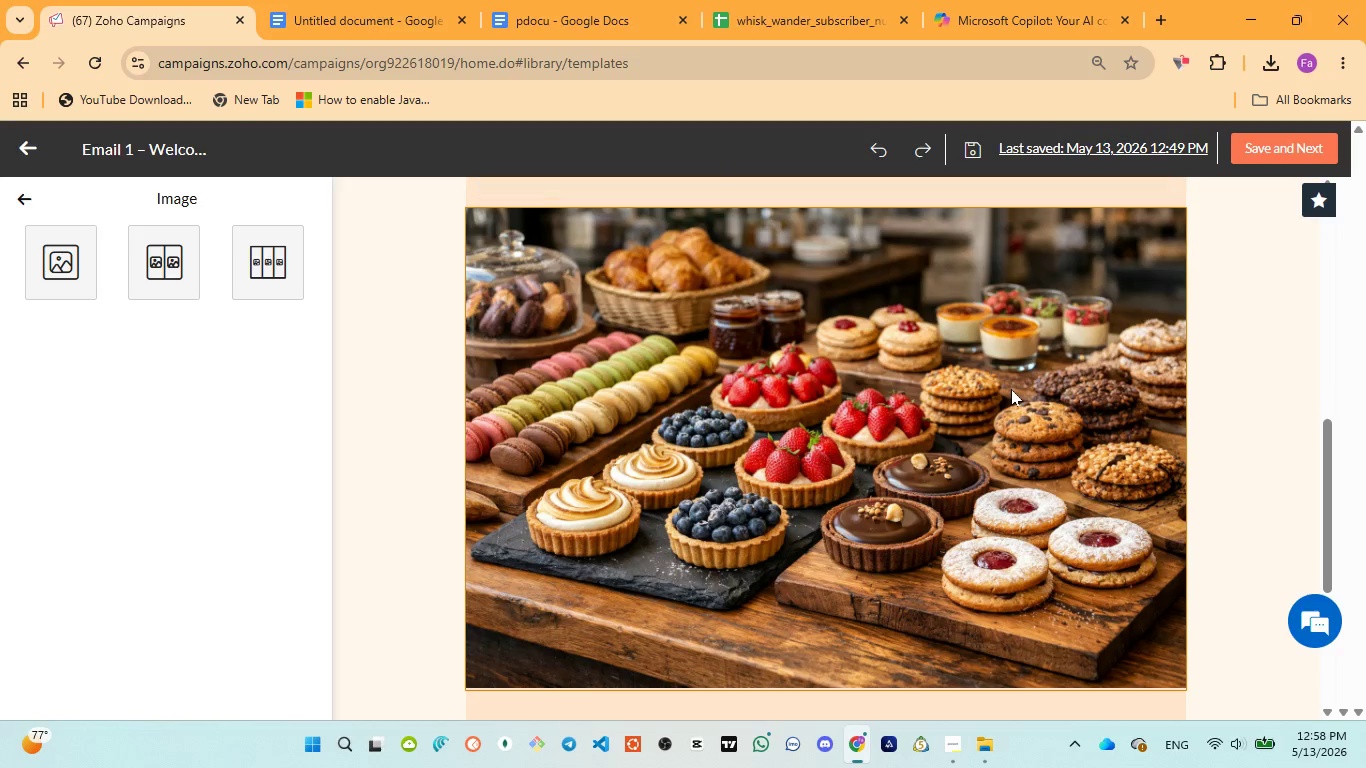 
key(Control+Z)
 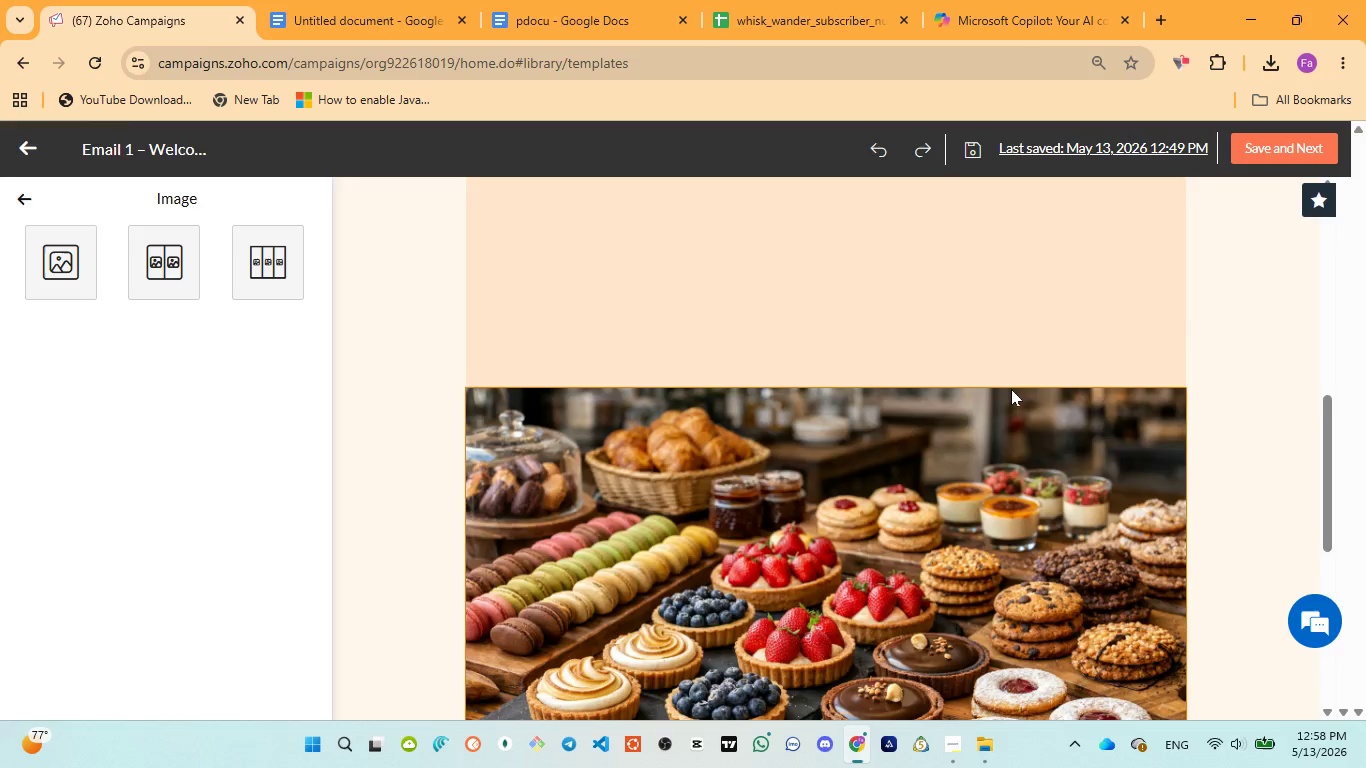 
key(Control+Z)
 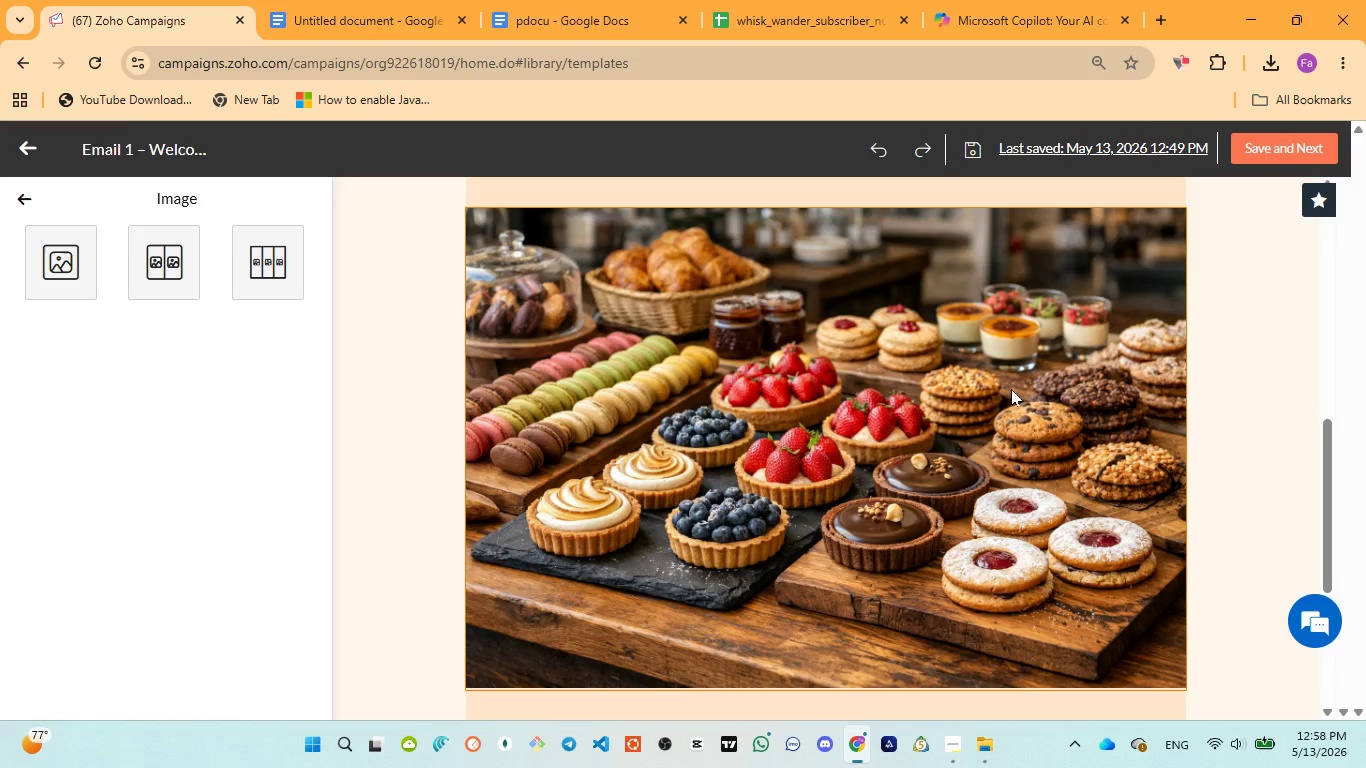 
key(Control+Z)
 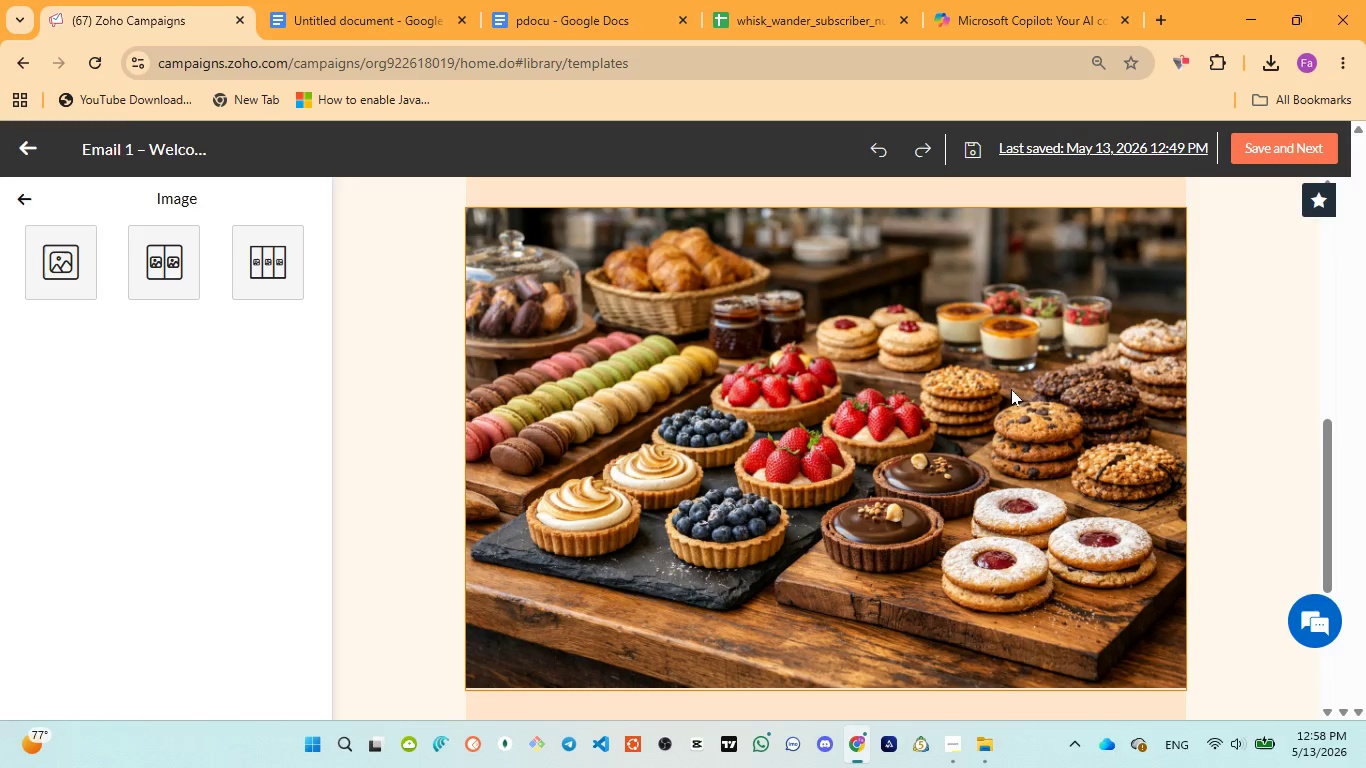 
key(Control+Z)
 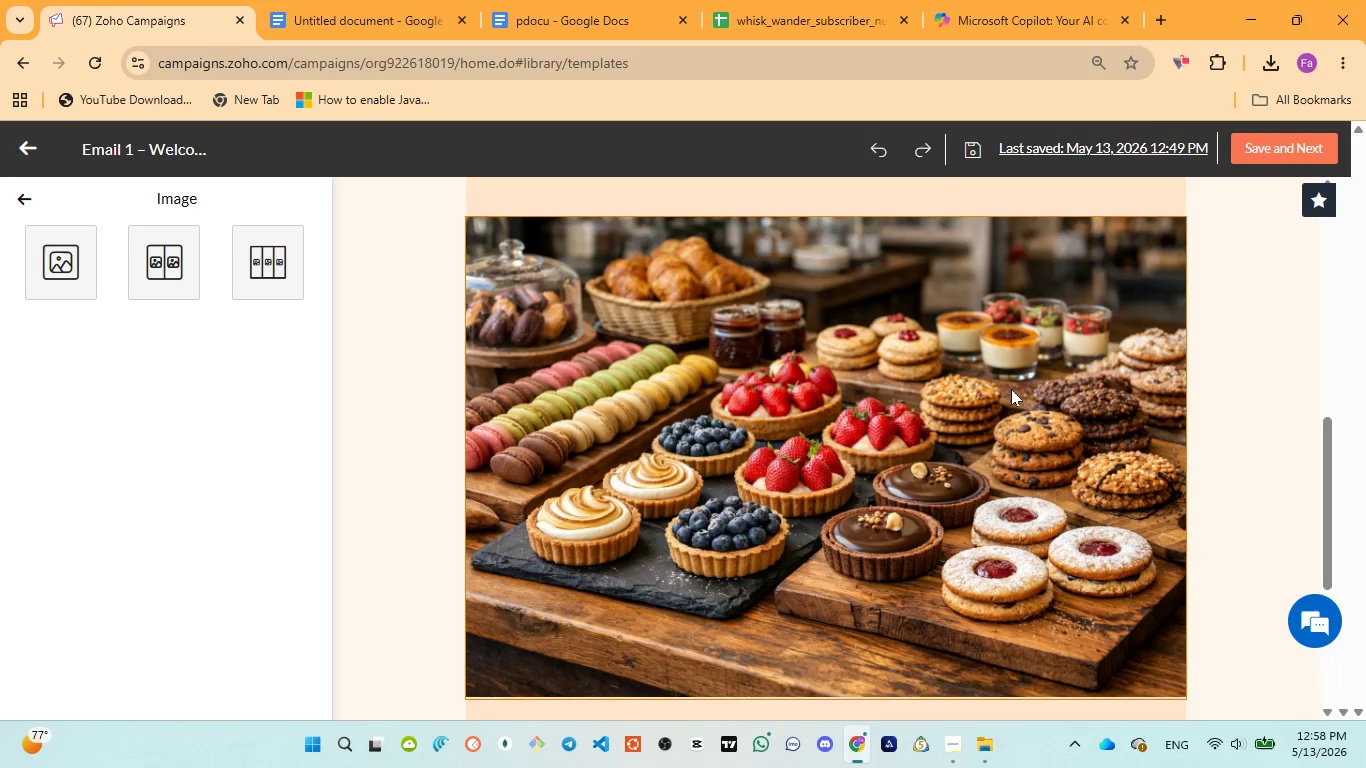 
key(Control+Z)
 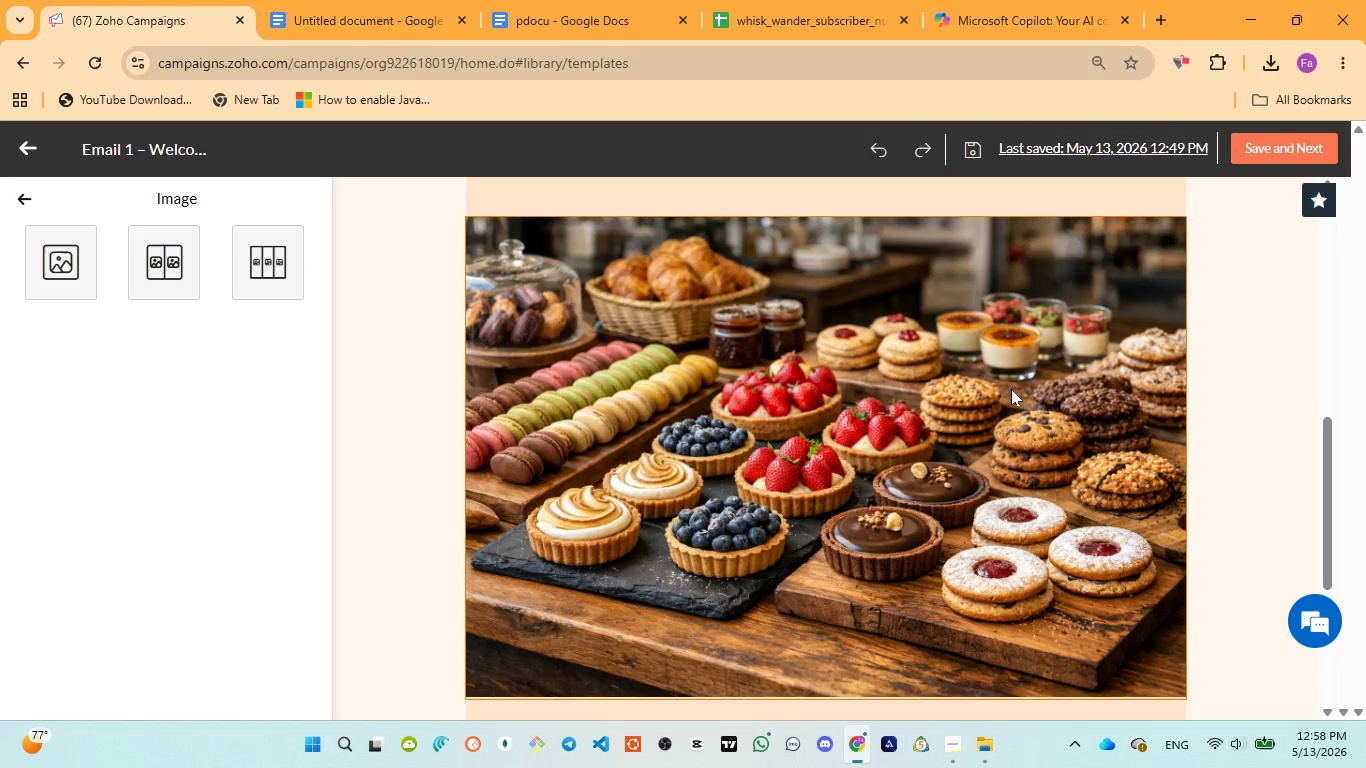 
key(Control+Z)
 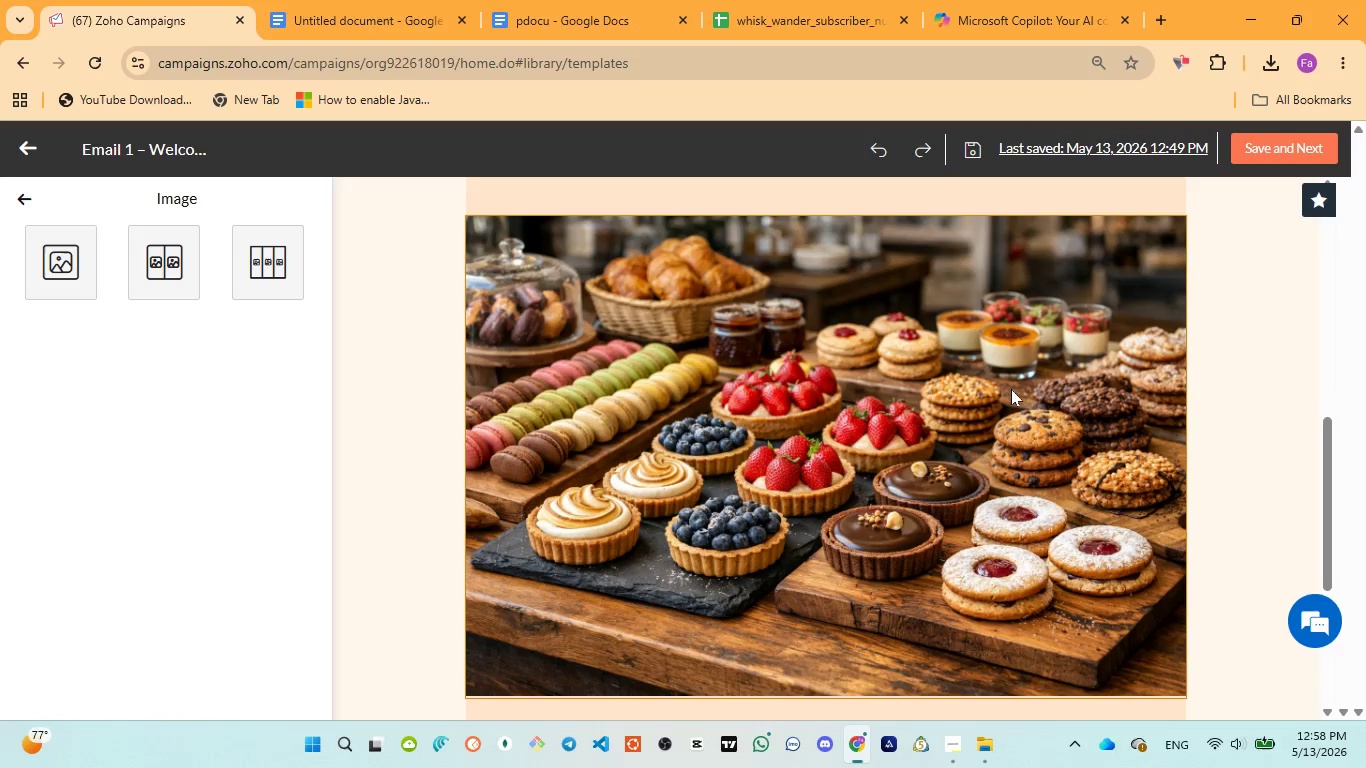 
key(Control+Z)
 